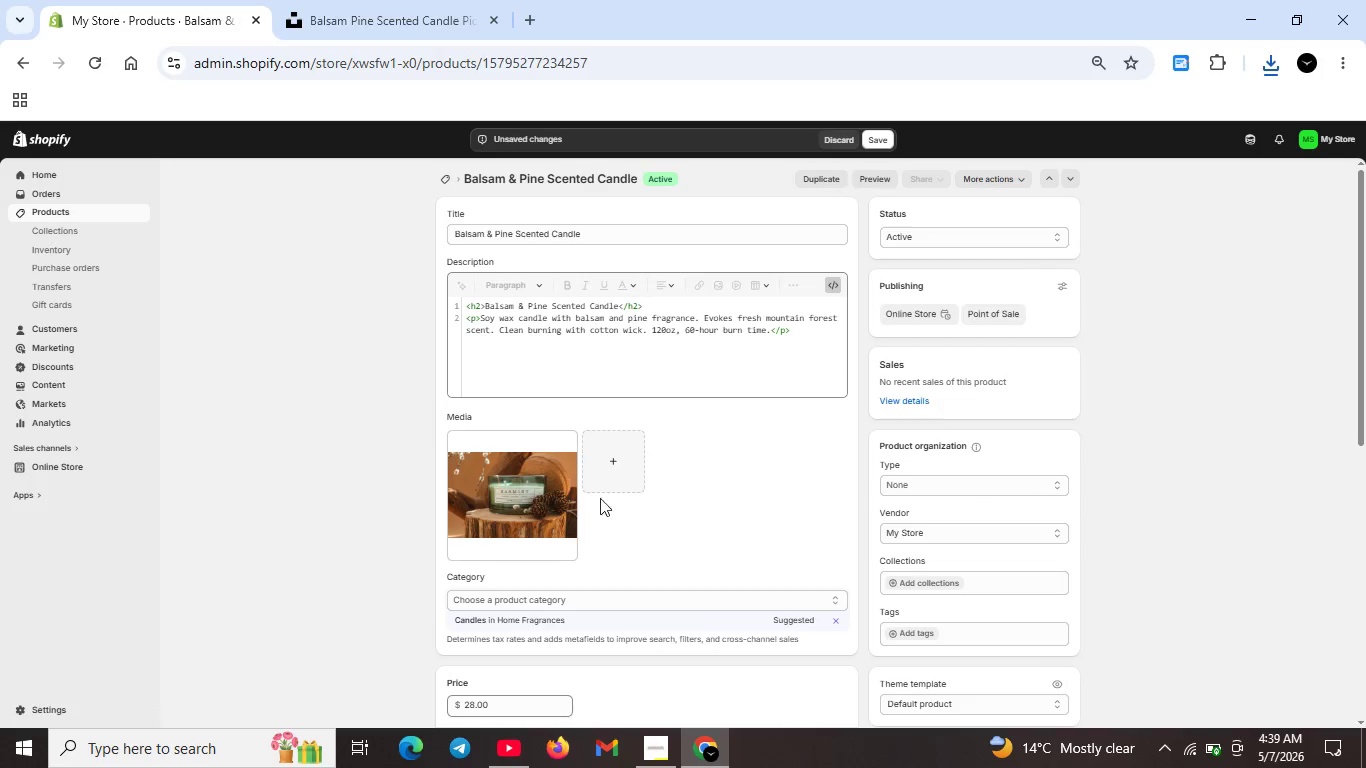 
double_click([517, 490])
 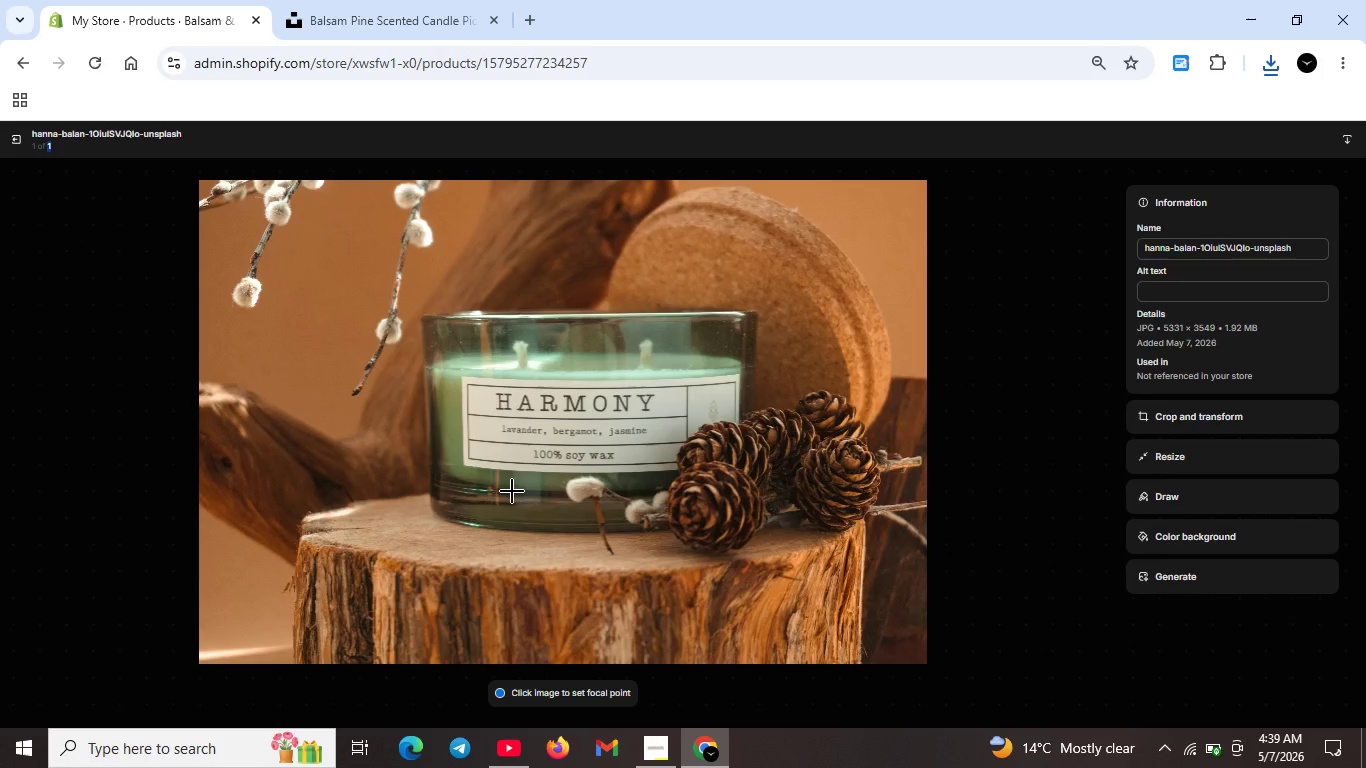 
wait(5.67)
 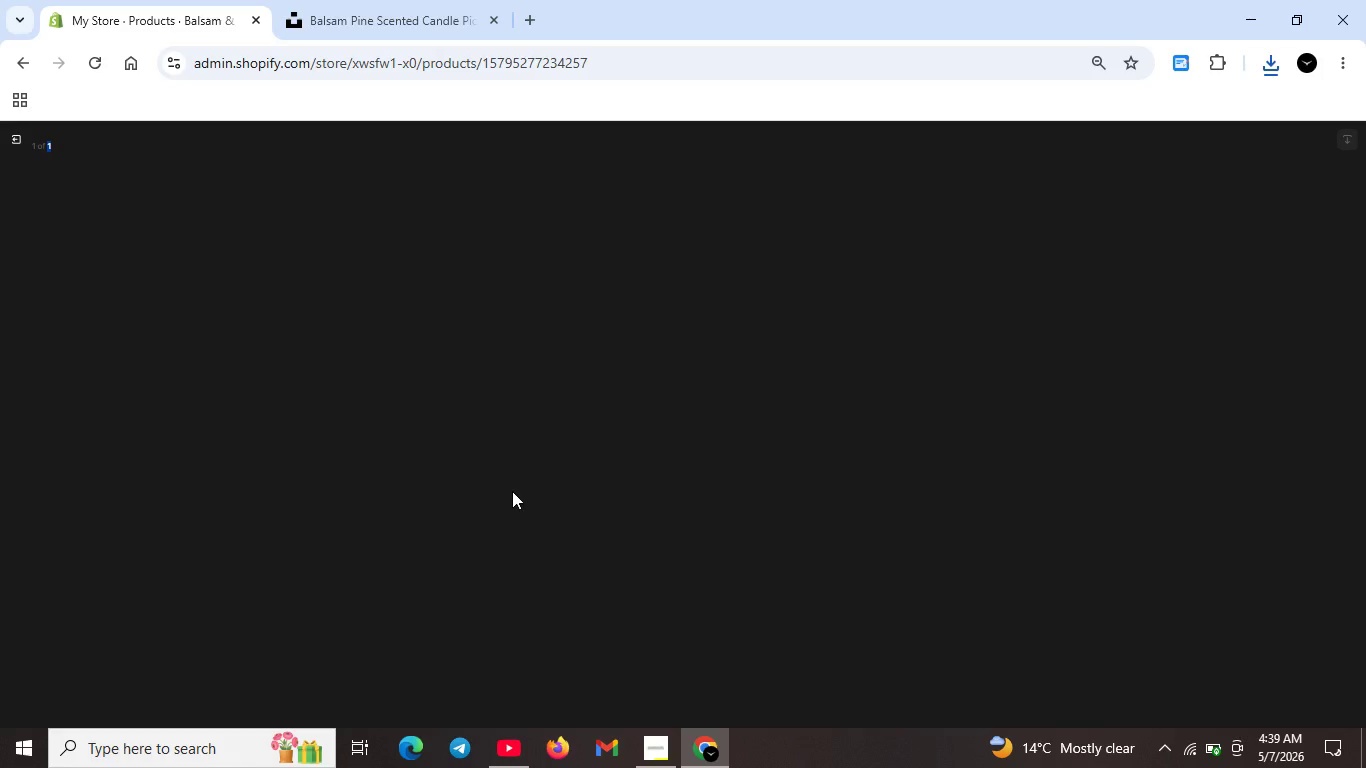 
left_click([1175, 299])
 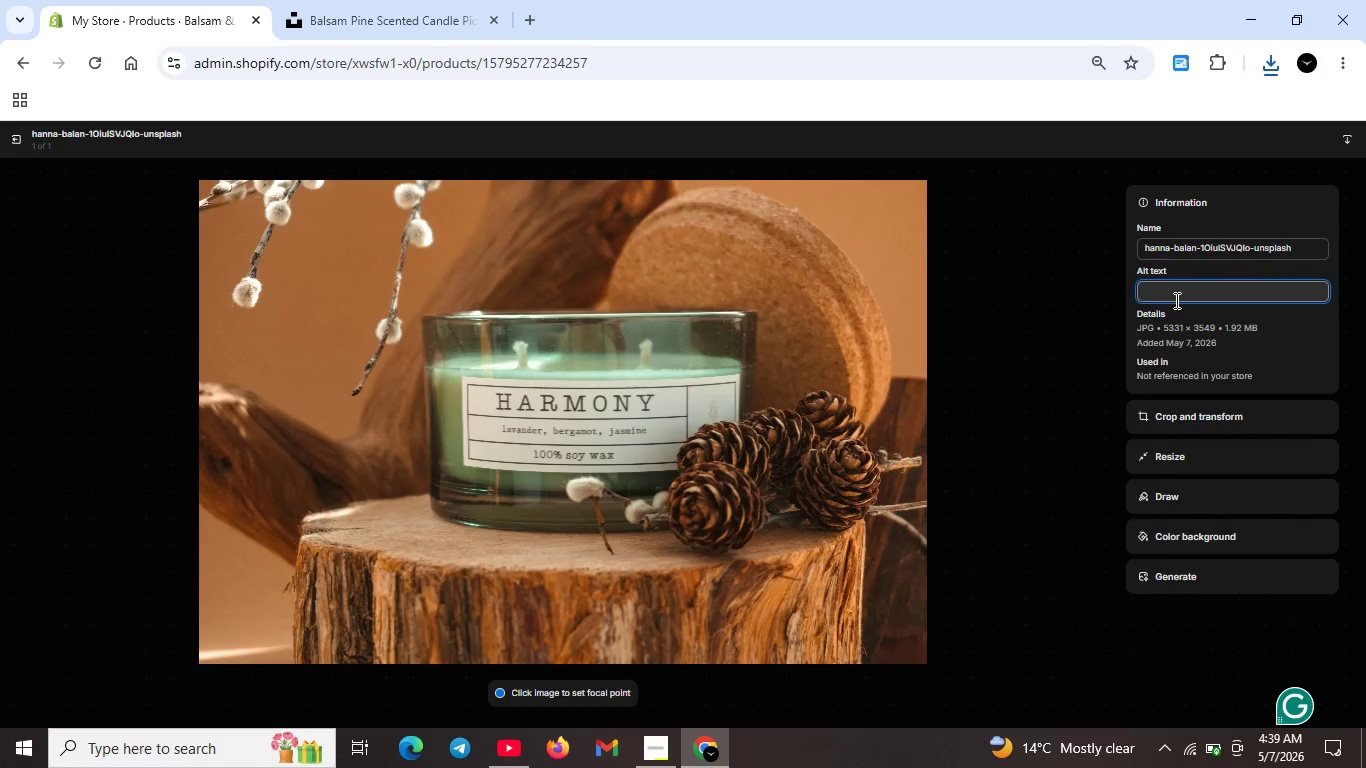 
type(Glass )
 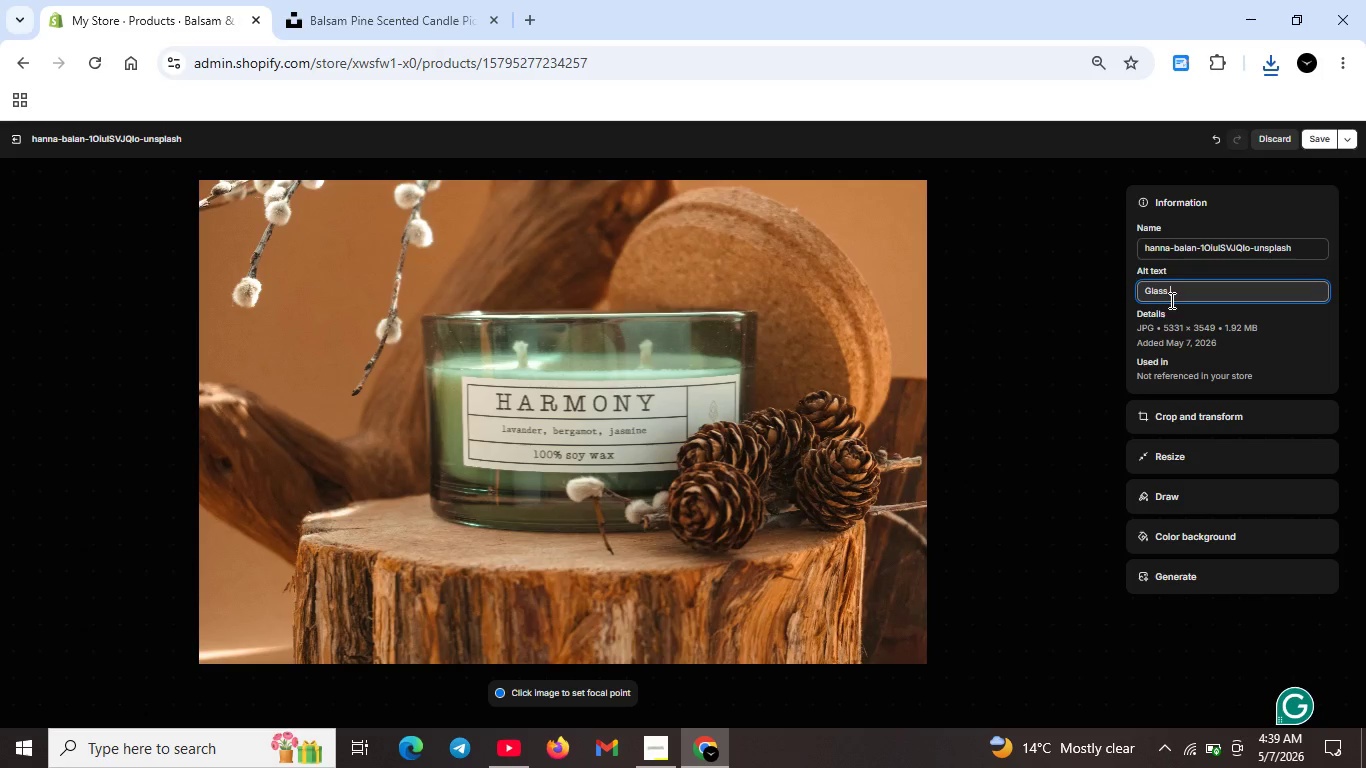 
type(jar candle withbalsam and pine )
 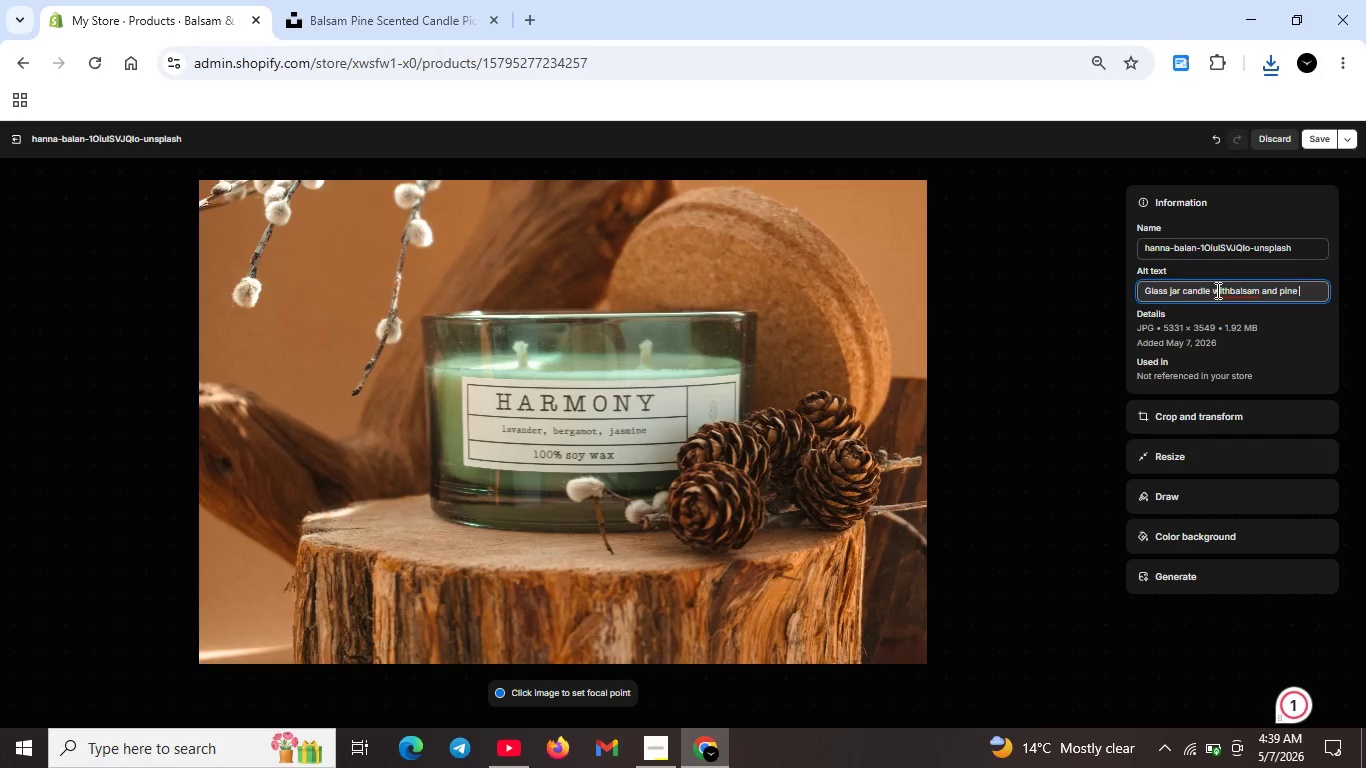 
left_click([1228, 292])
 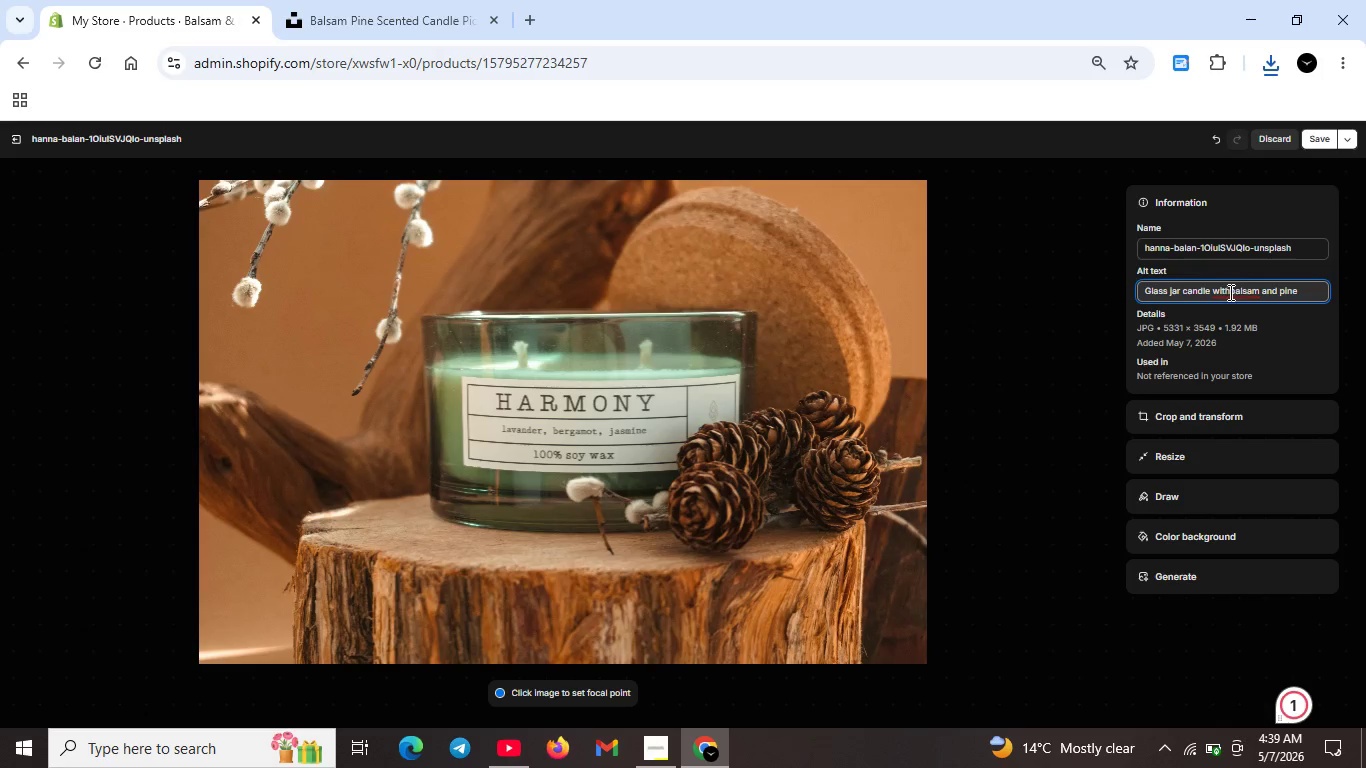 
key(Space)
 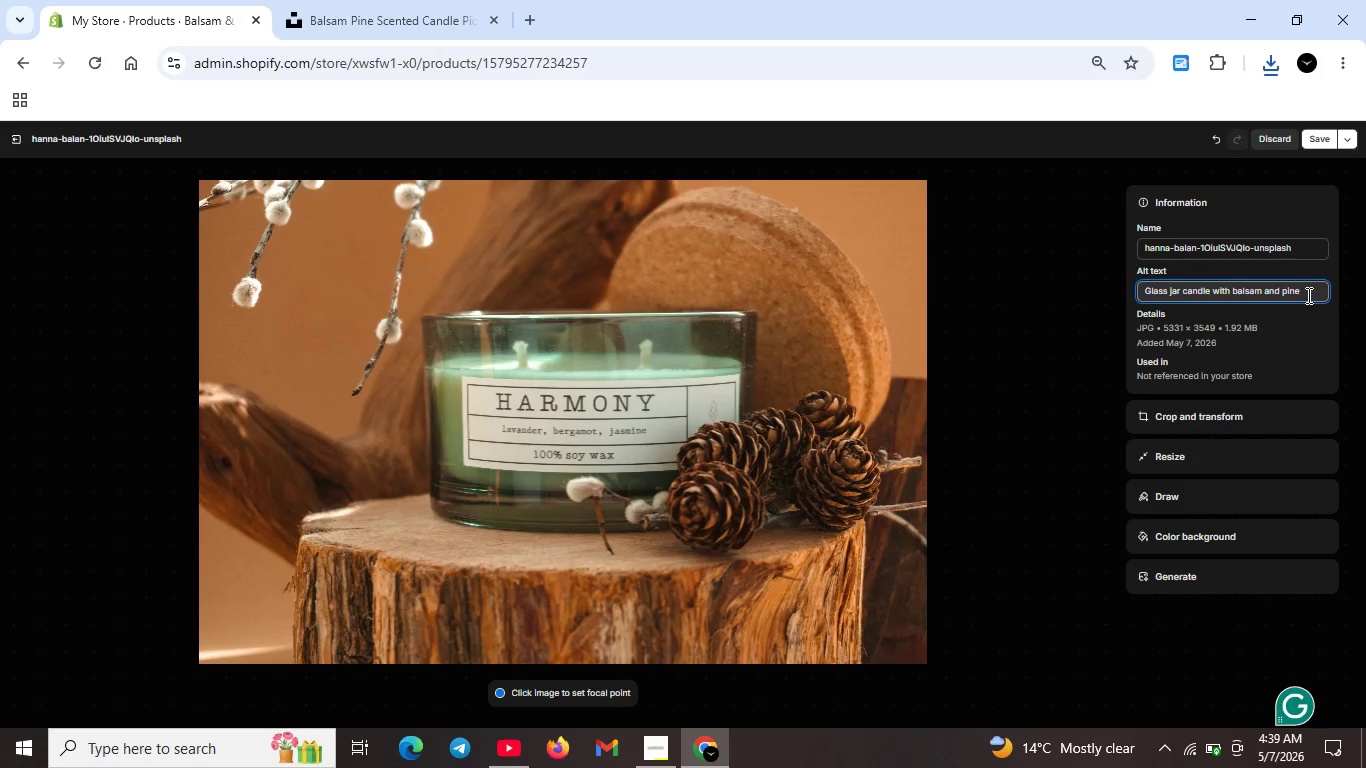 
left_click([1307, 295])
 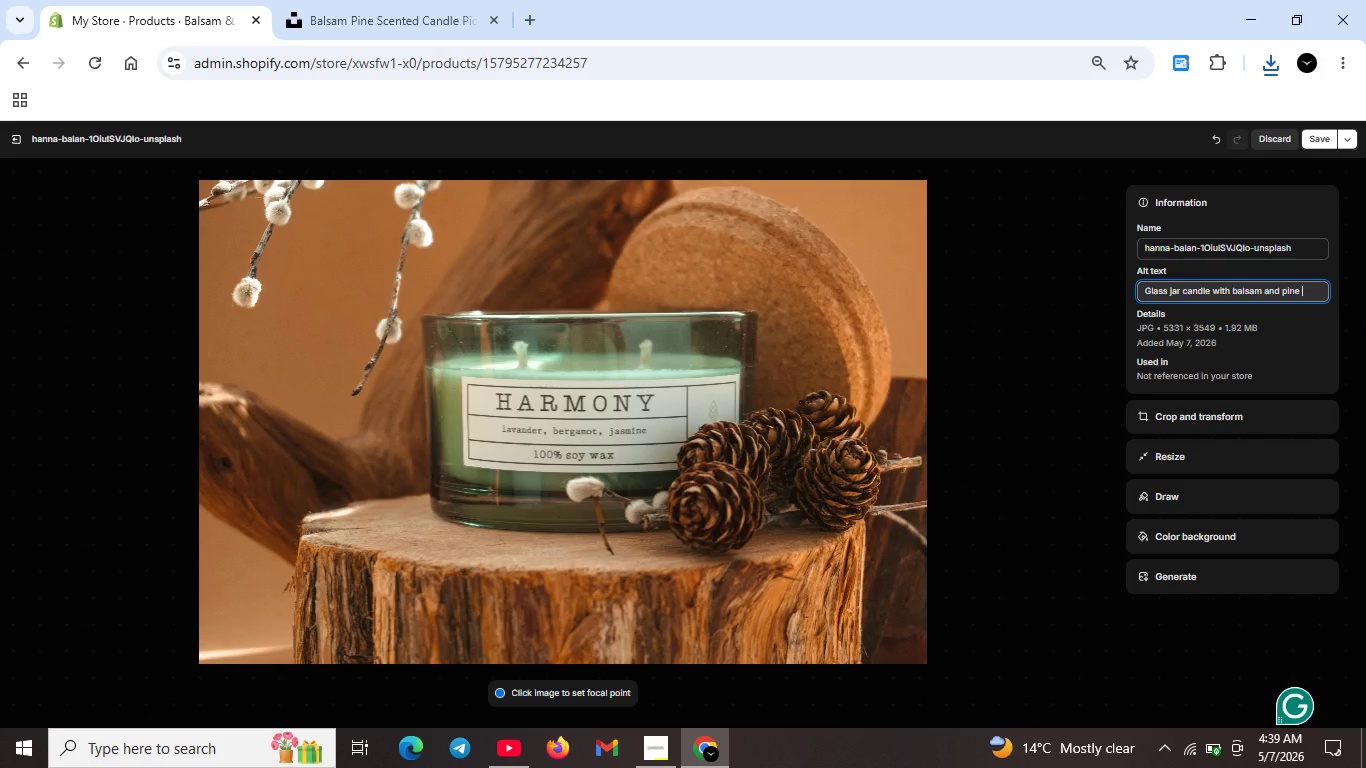 
type(scent. Soy wax with cotton )
key(Backspace)
type(wick. Mountain forest fragnace)
key(Backspace)
key(Backspace)
type(nce for cozy cabin abiace.<)
key(Backspace)
 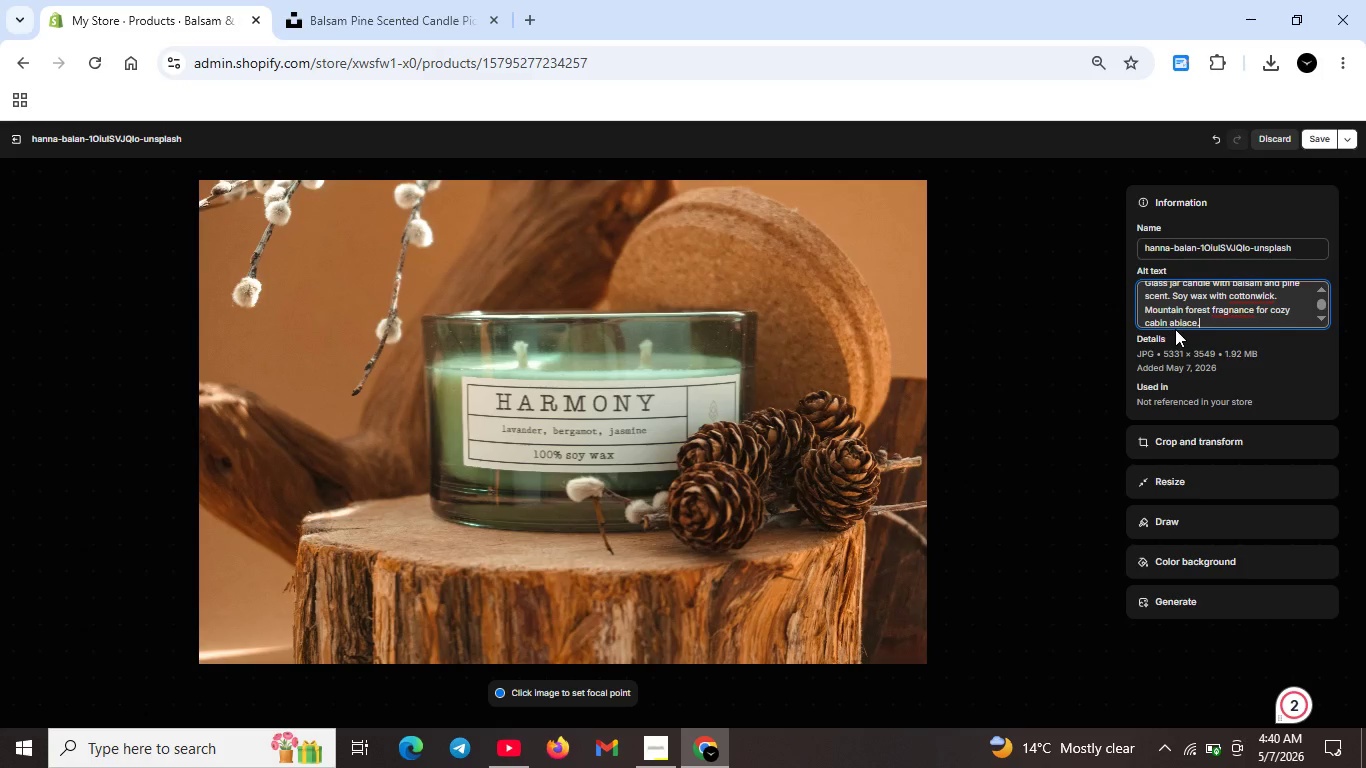 
left_click([1174, 321])
 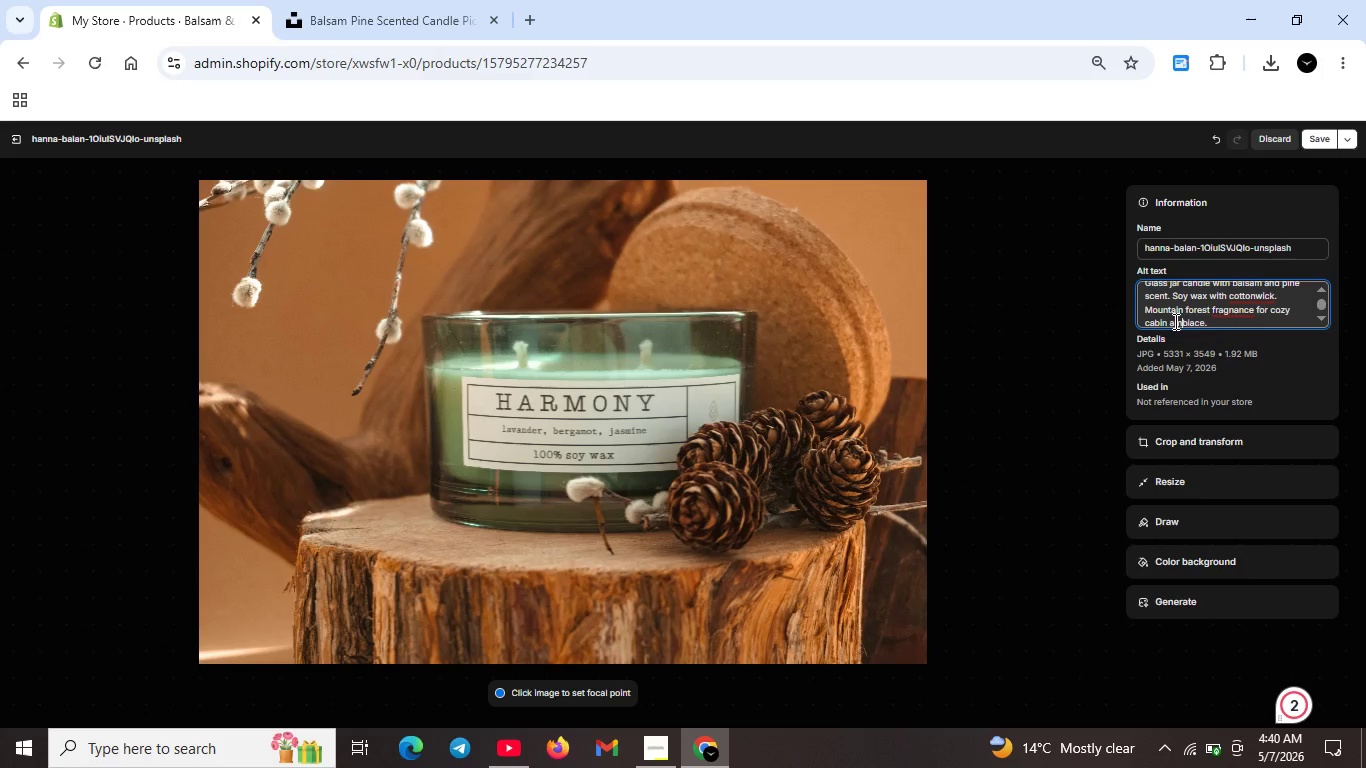 
key(M)
 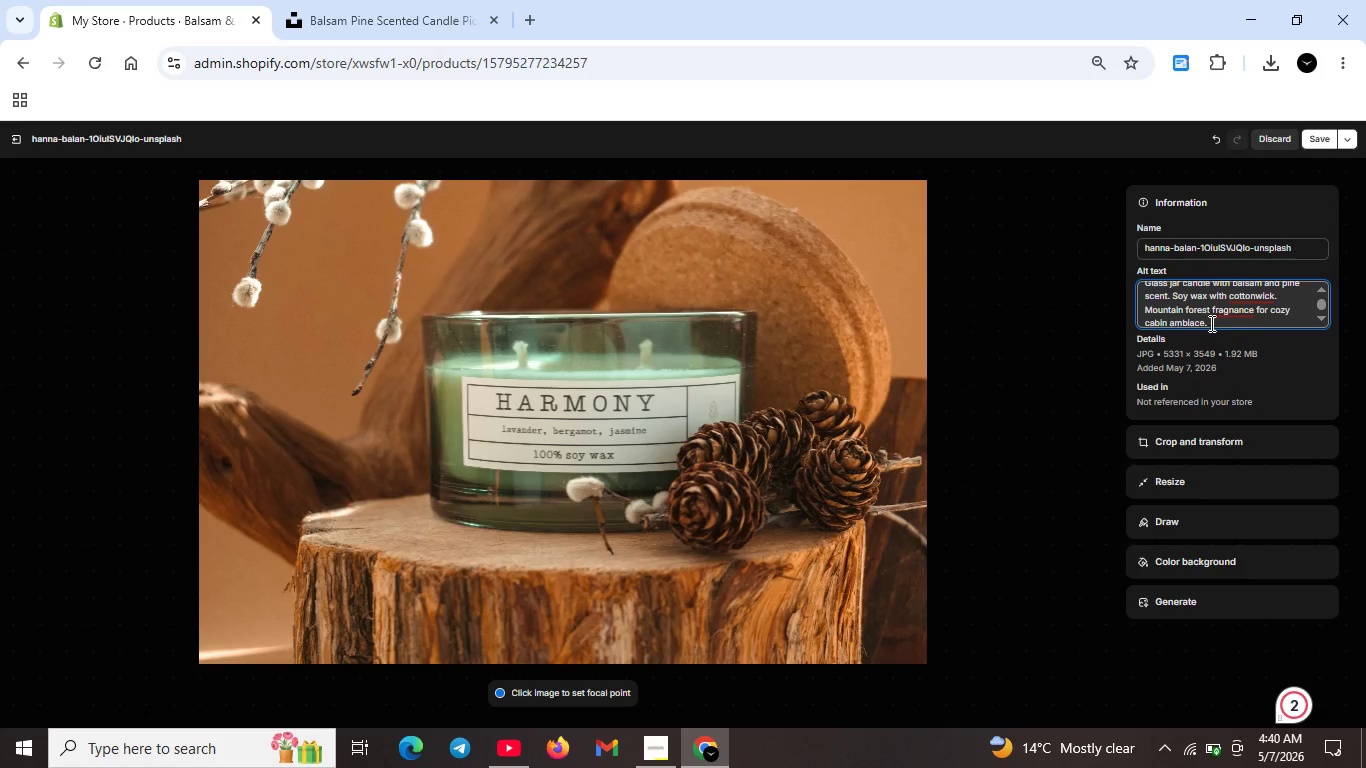 
left_click([1194, 322])
 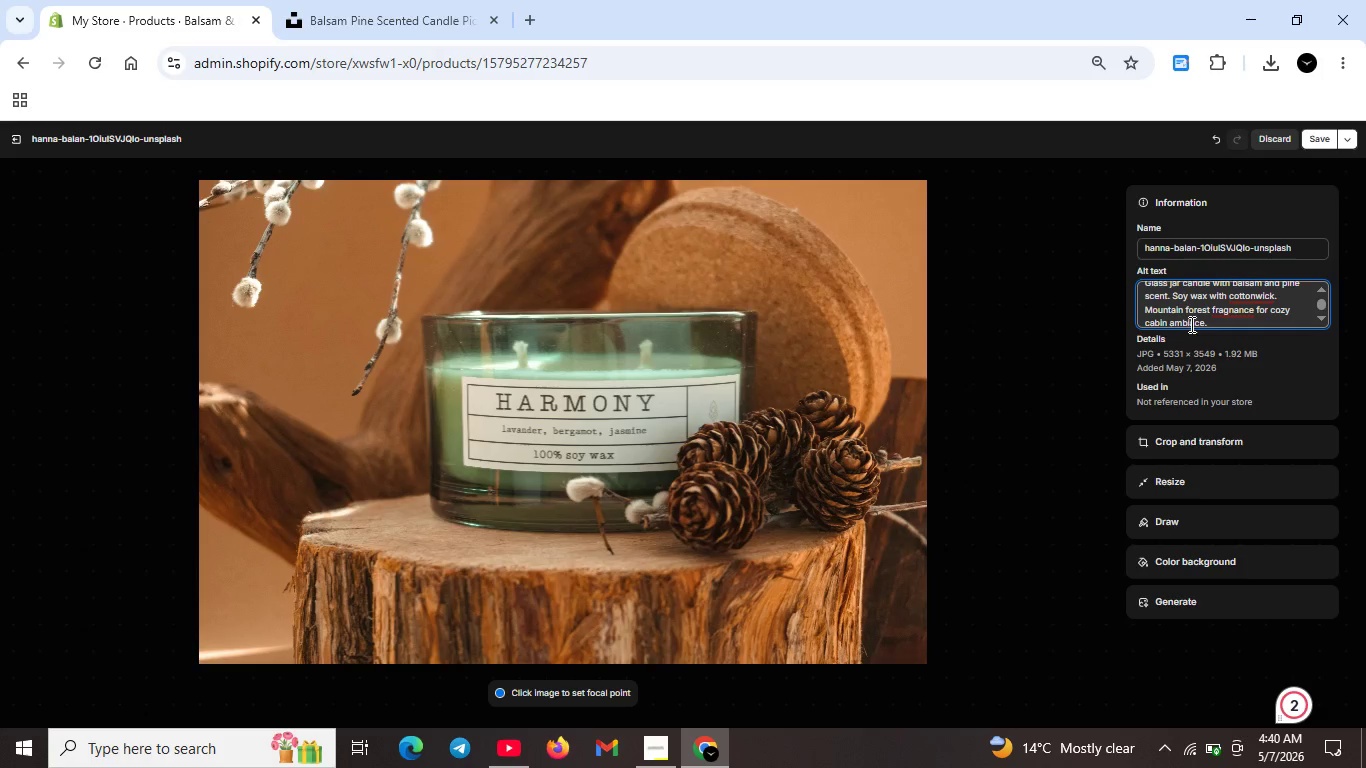 
key(N)
 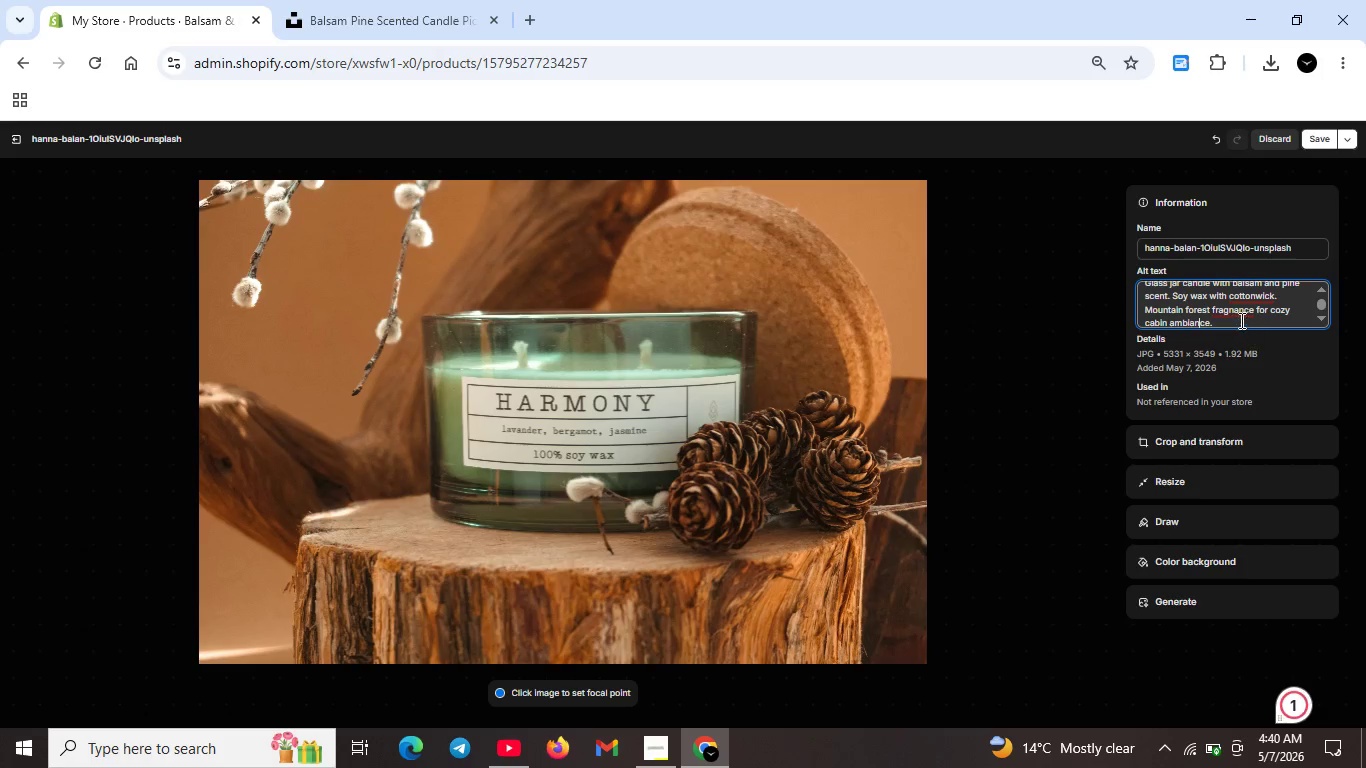 
left_click([1238, 312])
 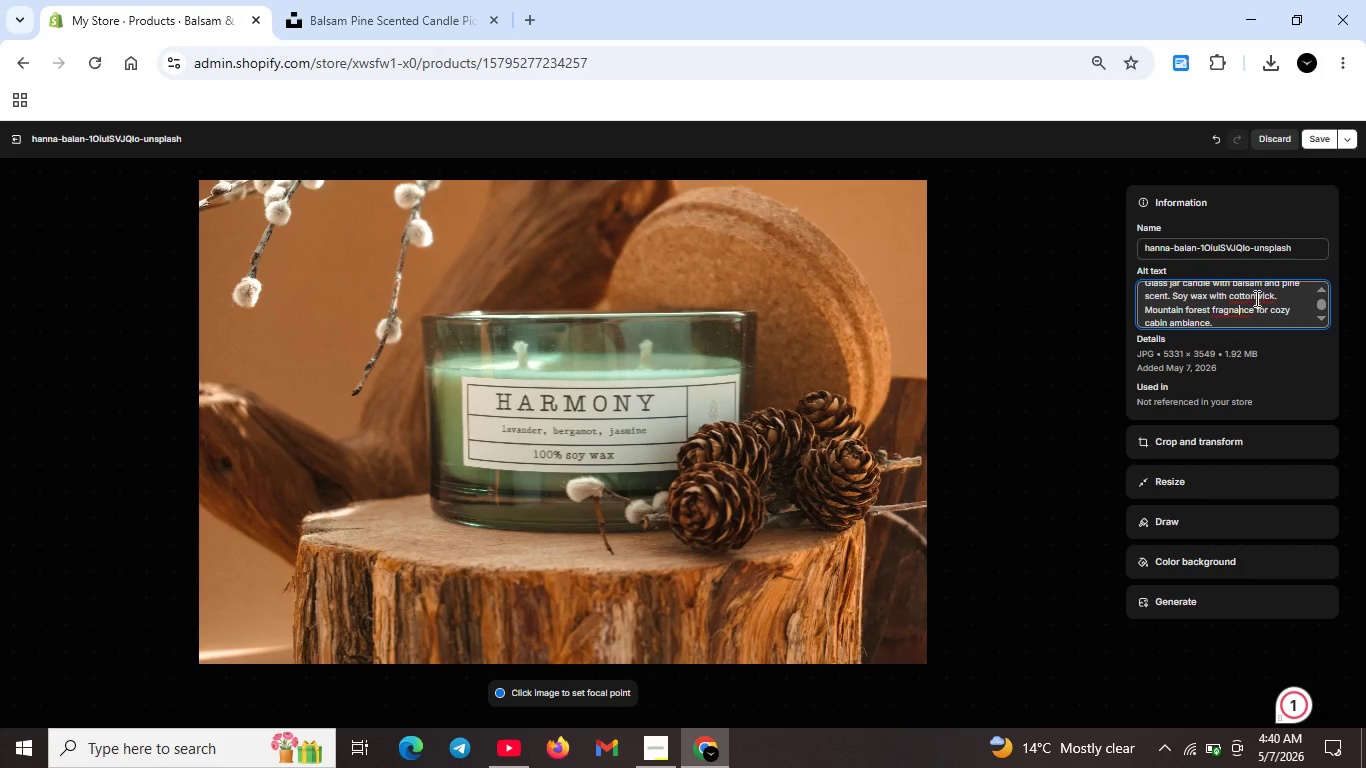 
left_click([1256, 295])
 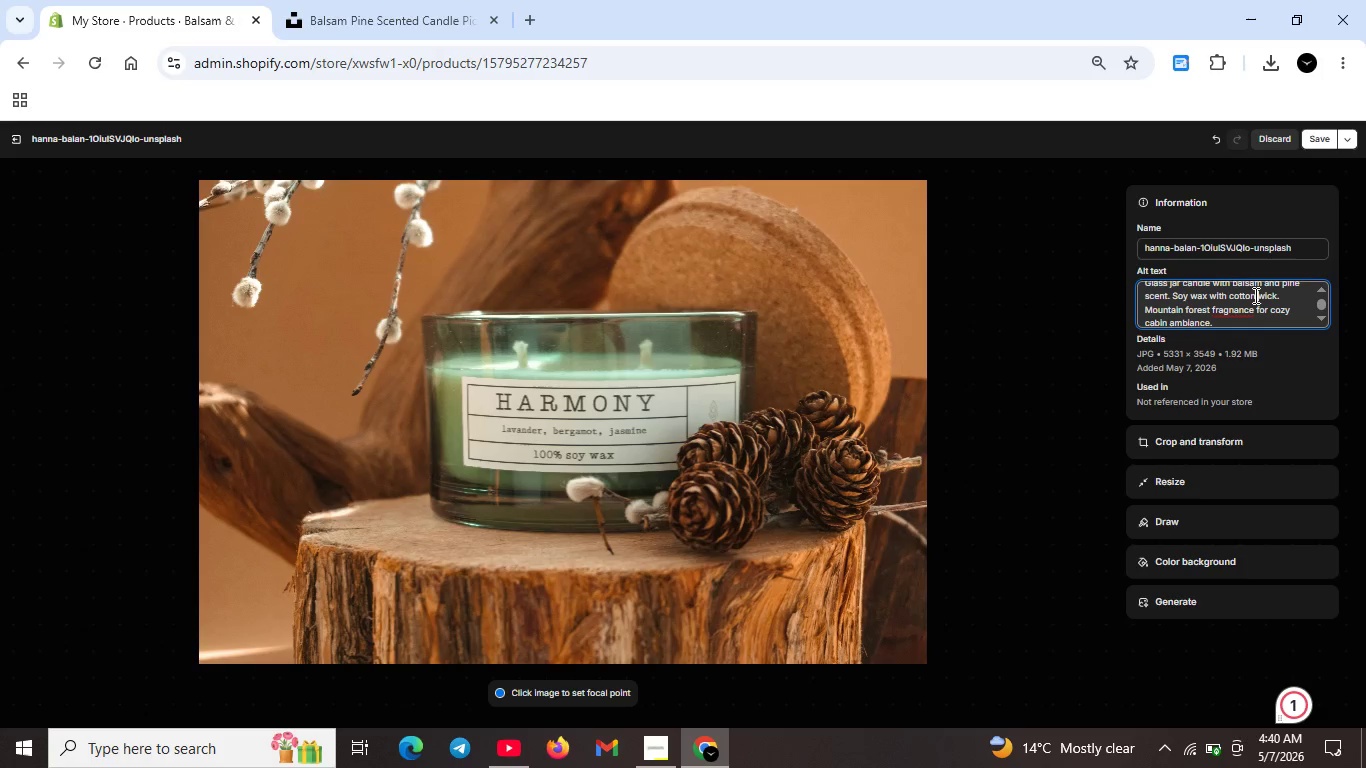 
key(Space)
 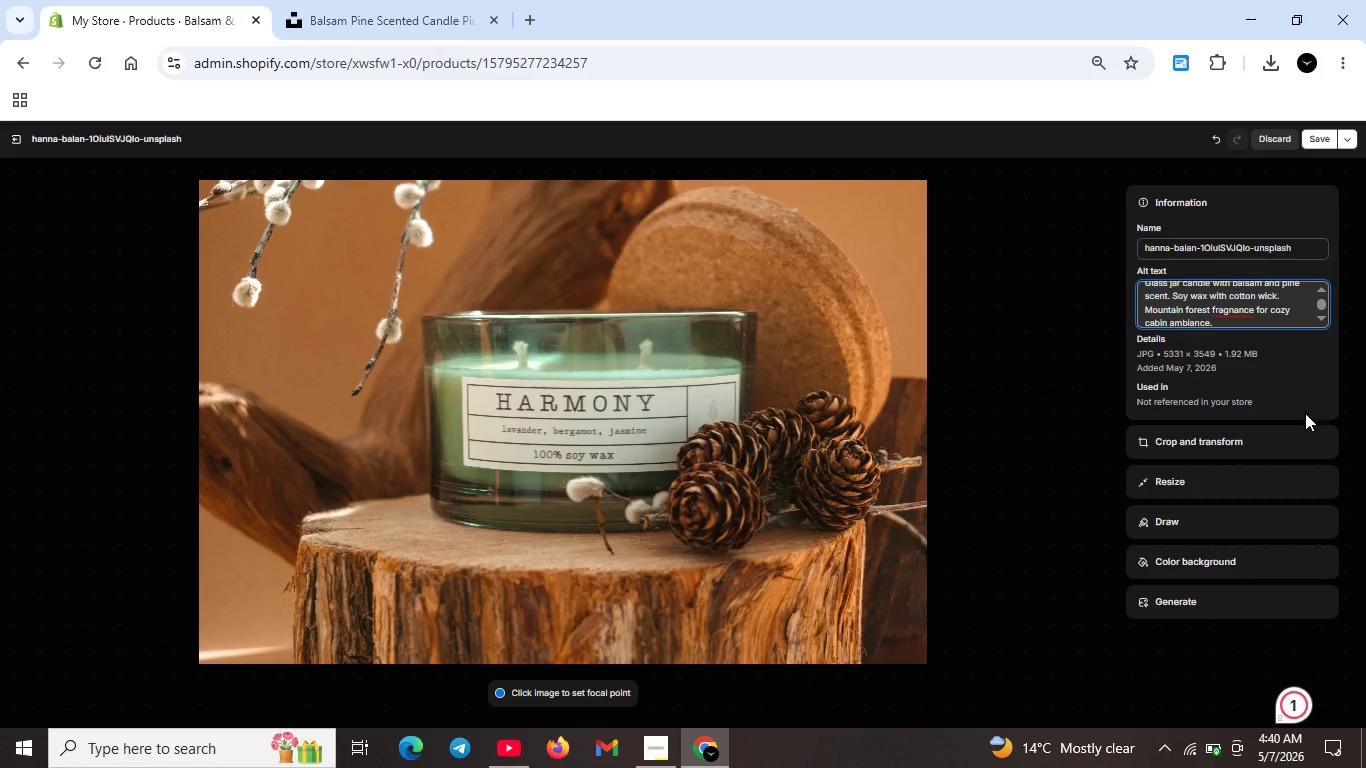 
left_click([1298, 700])
 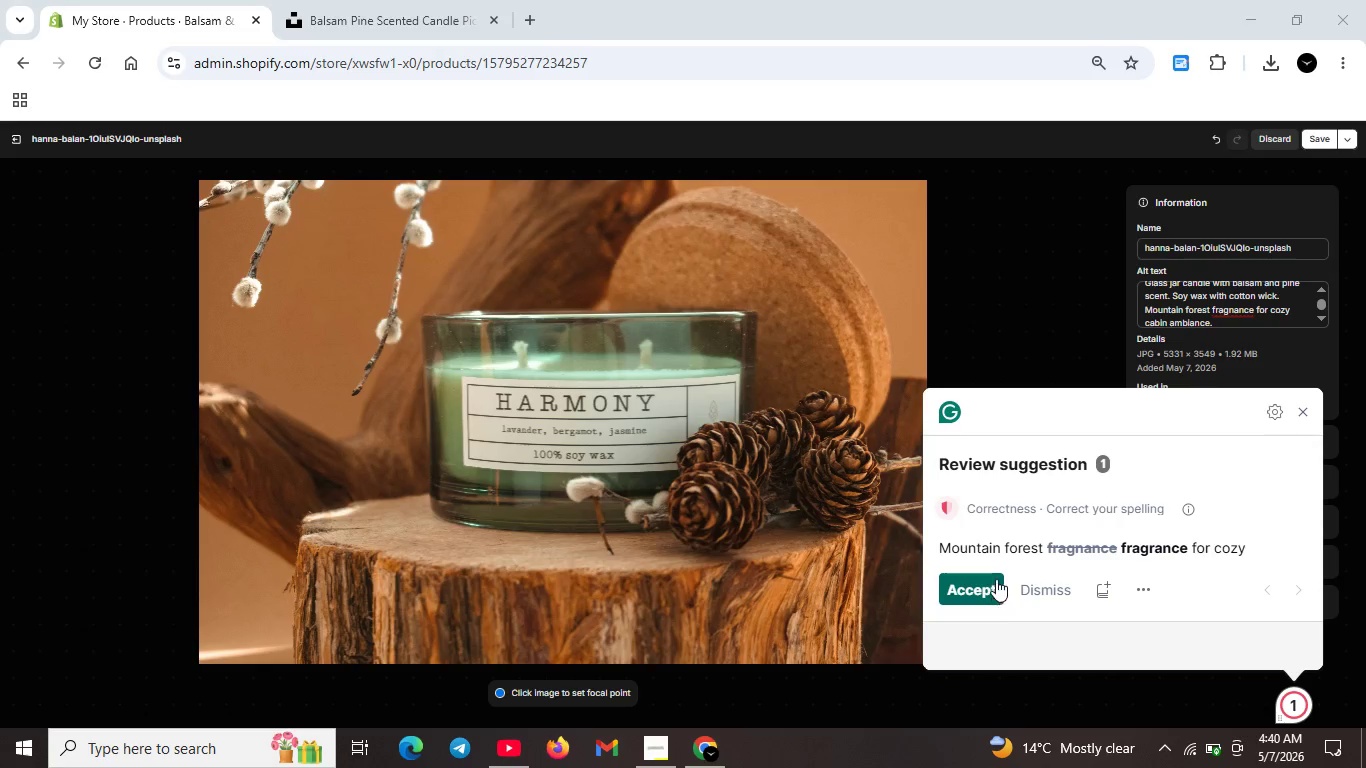 
left_click([967, 584])
 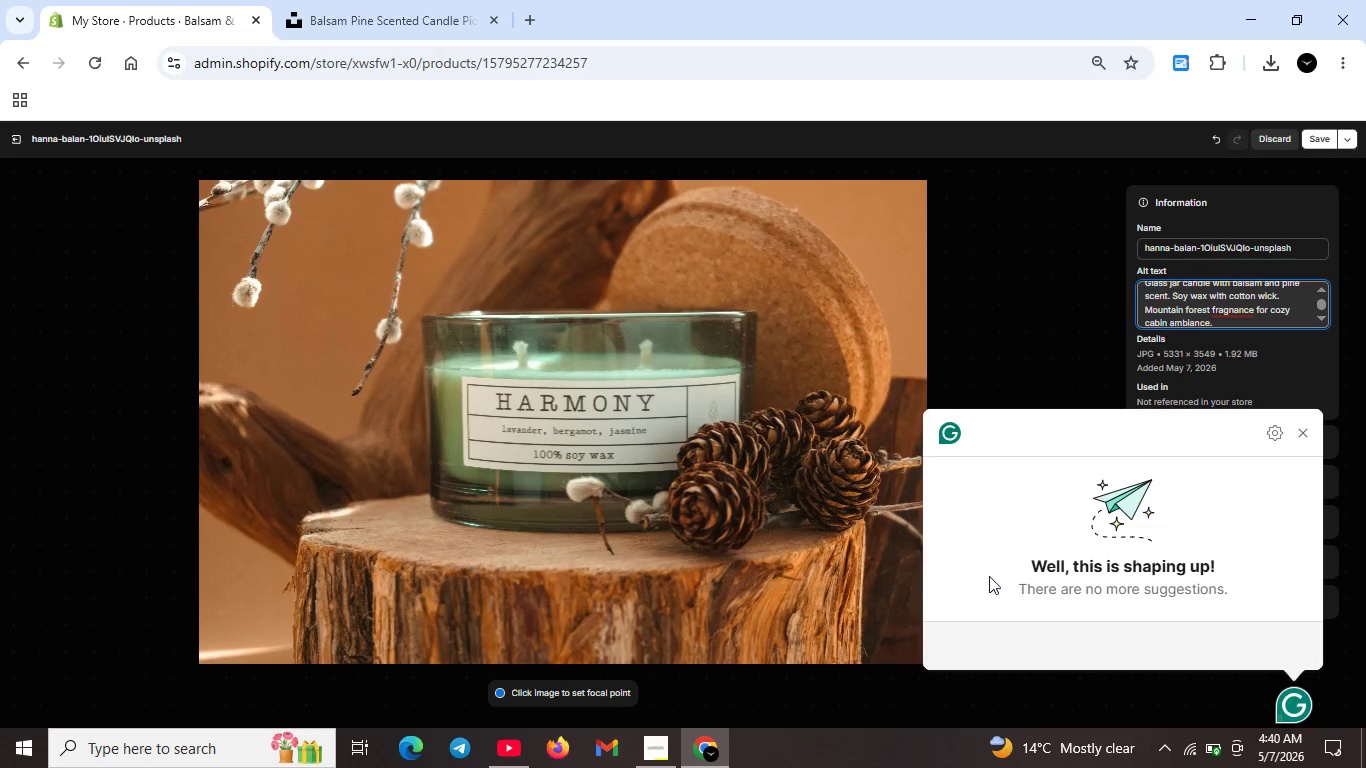 
key(Insert)
 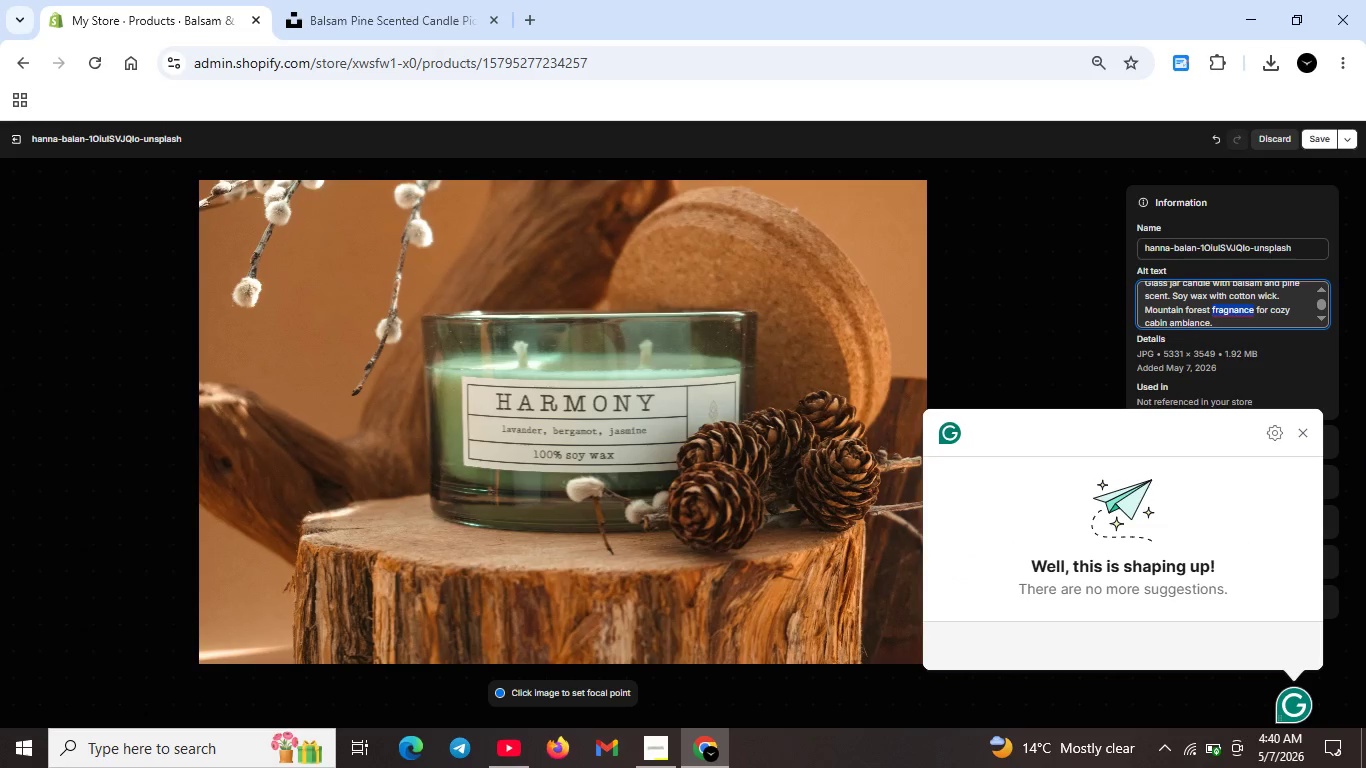 
key(Unknown)
 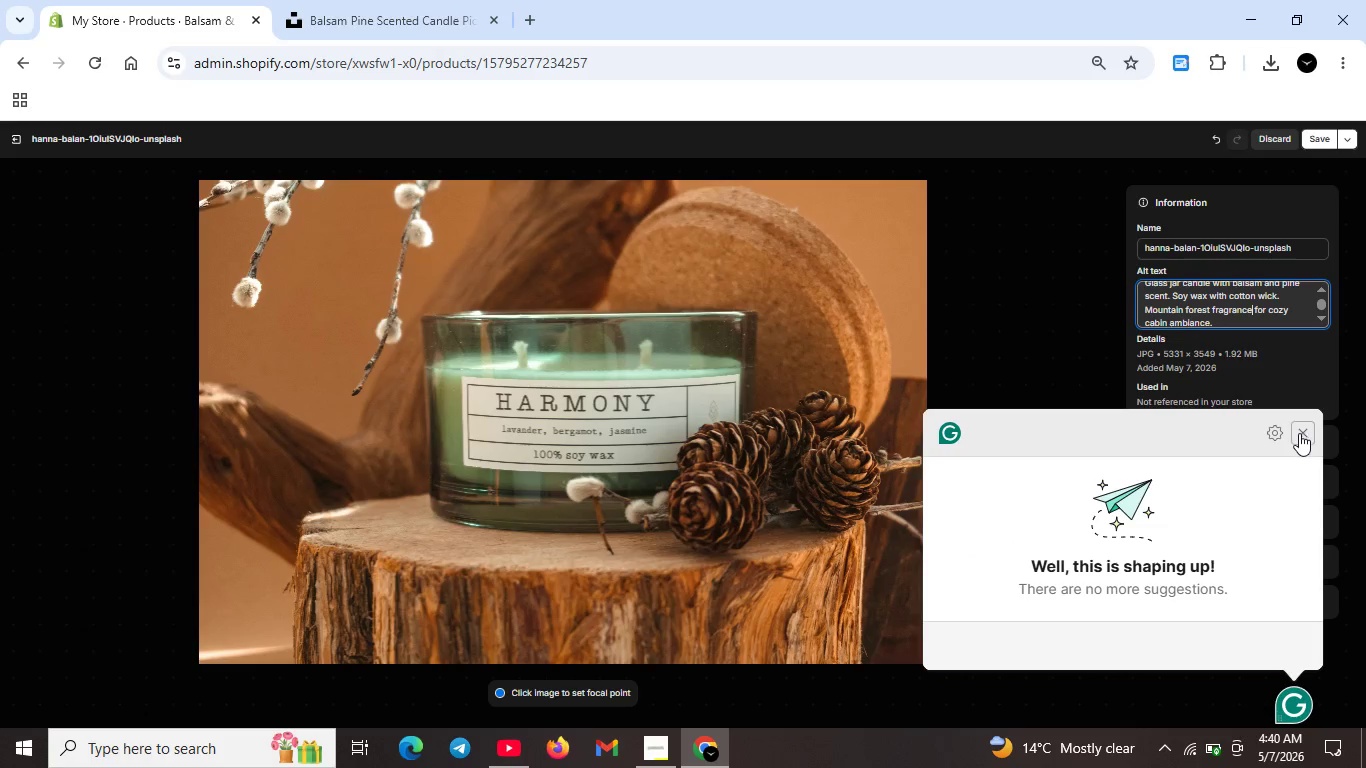 
key(Unknown)
 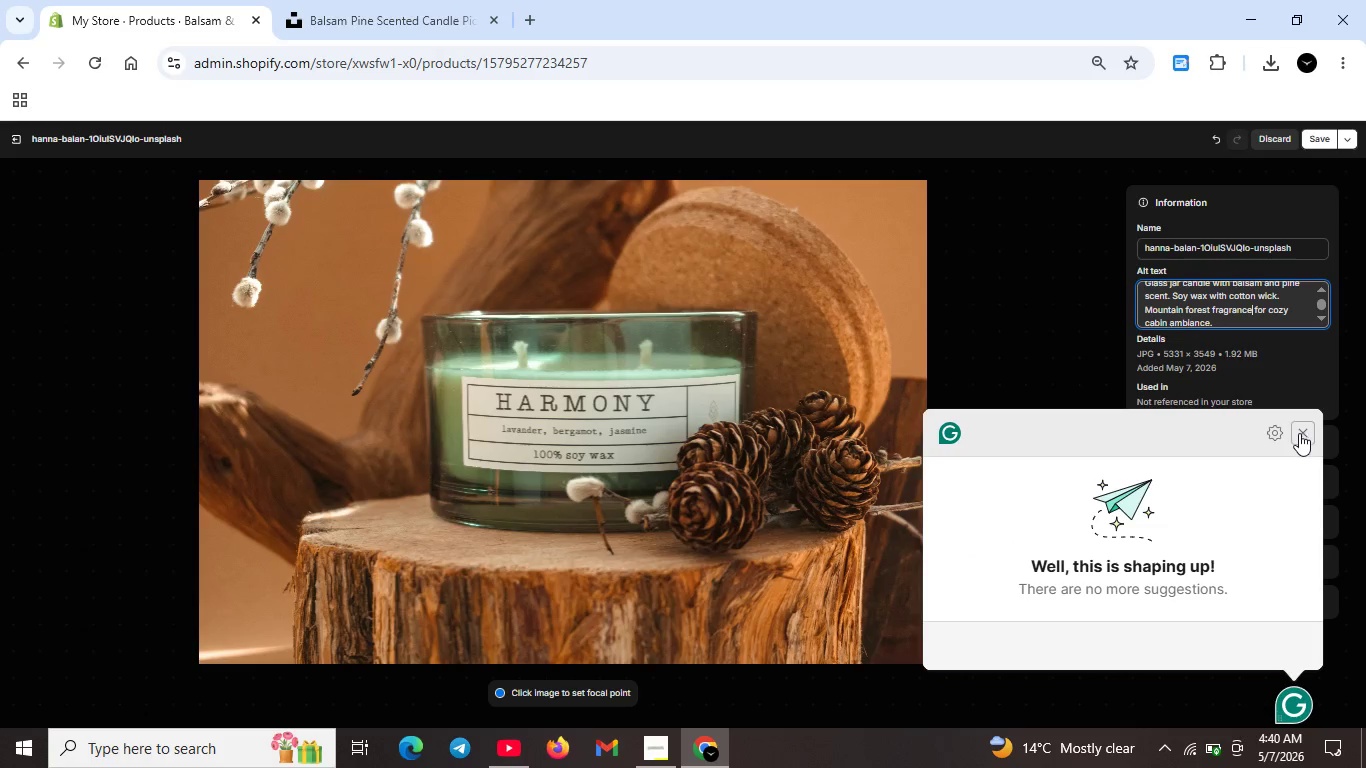 
key(Unknown)
 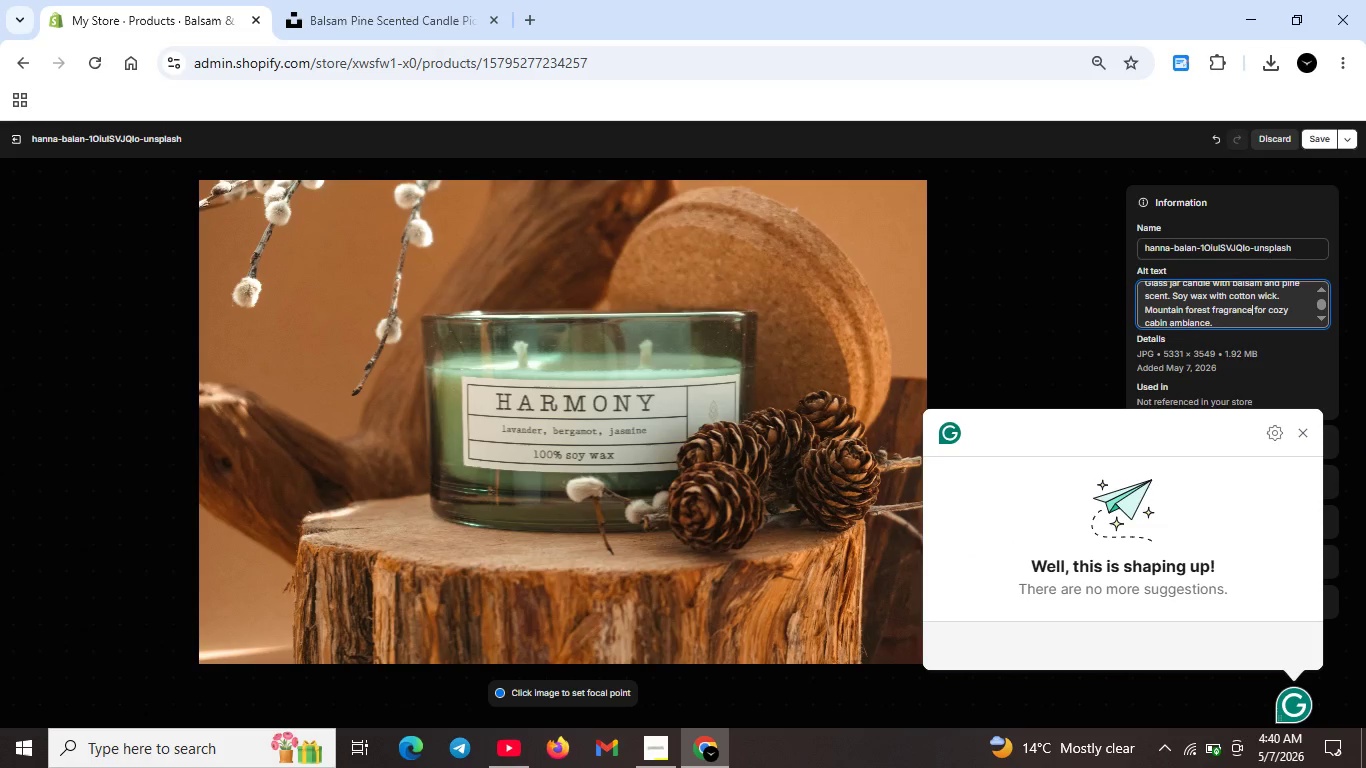 
key(Unknown)
 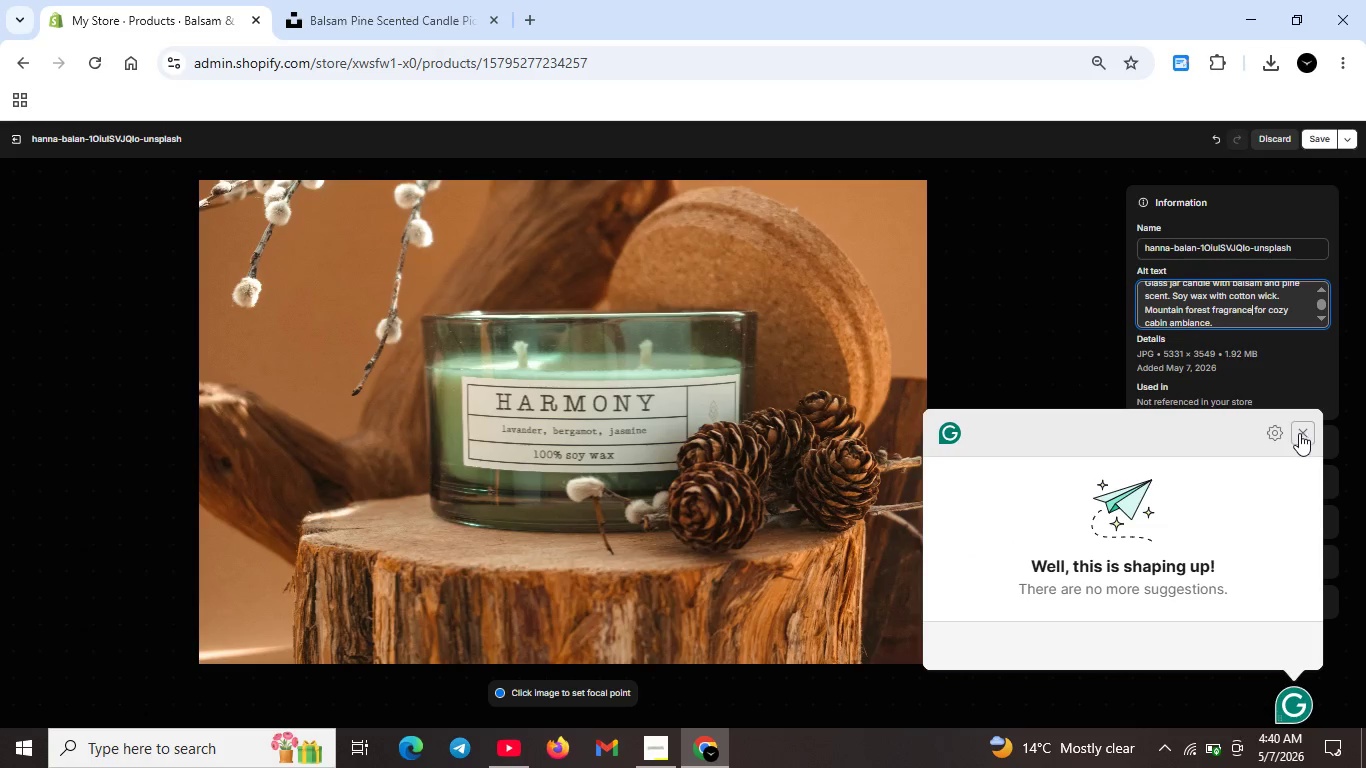 
key(Unknown)
 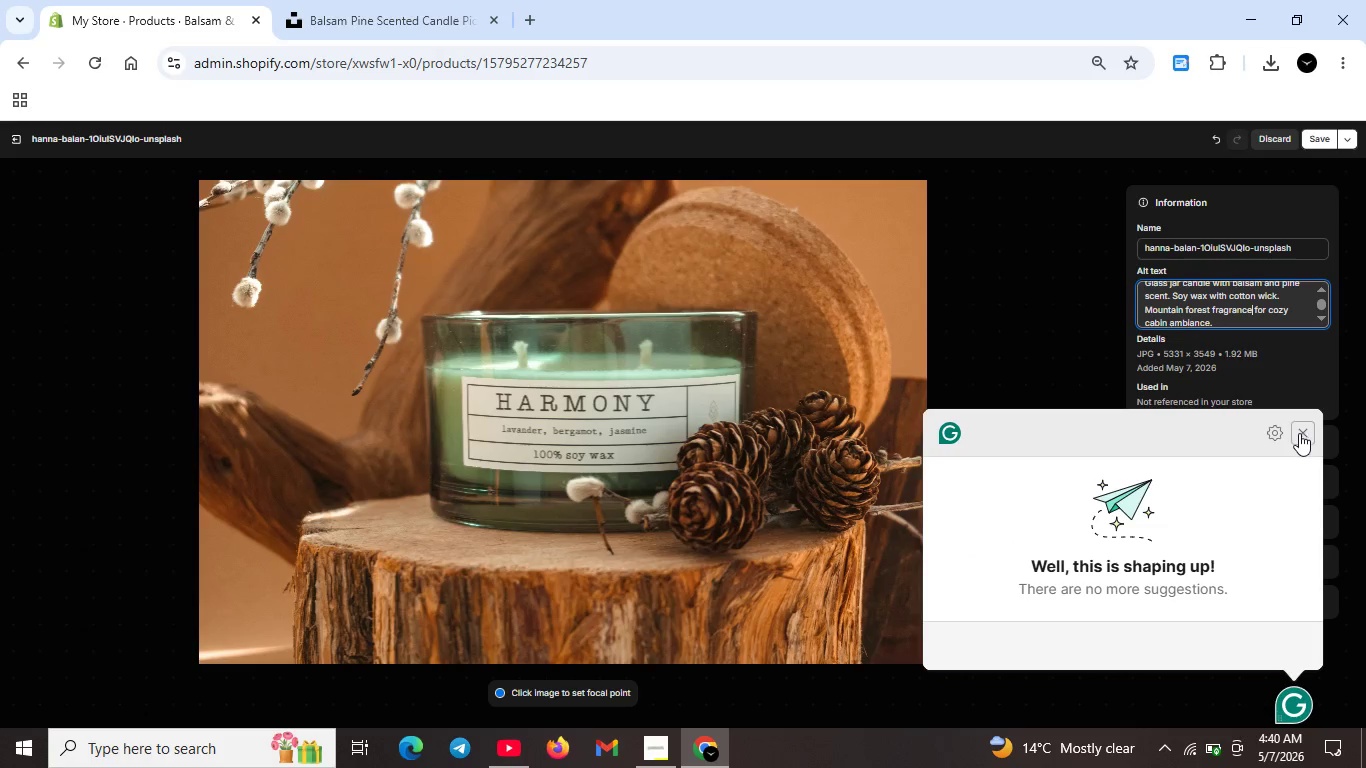 
key(Unknown)
 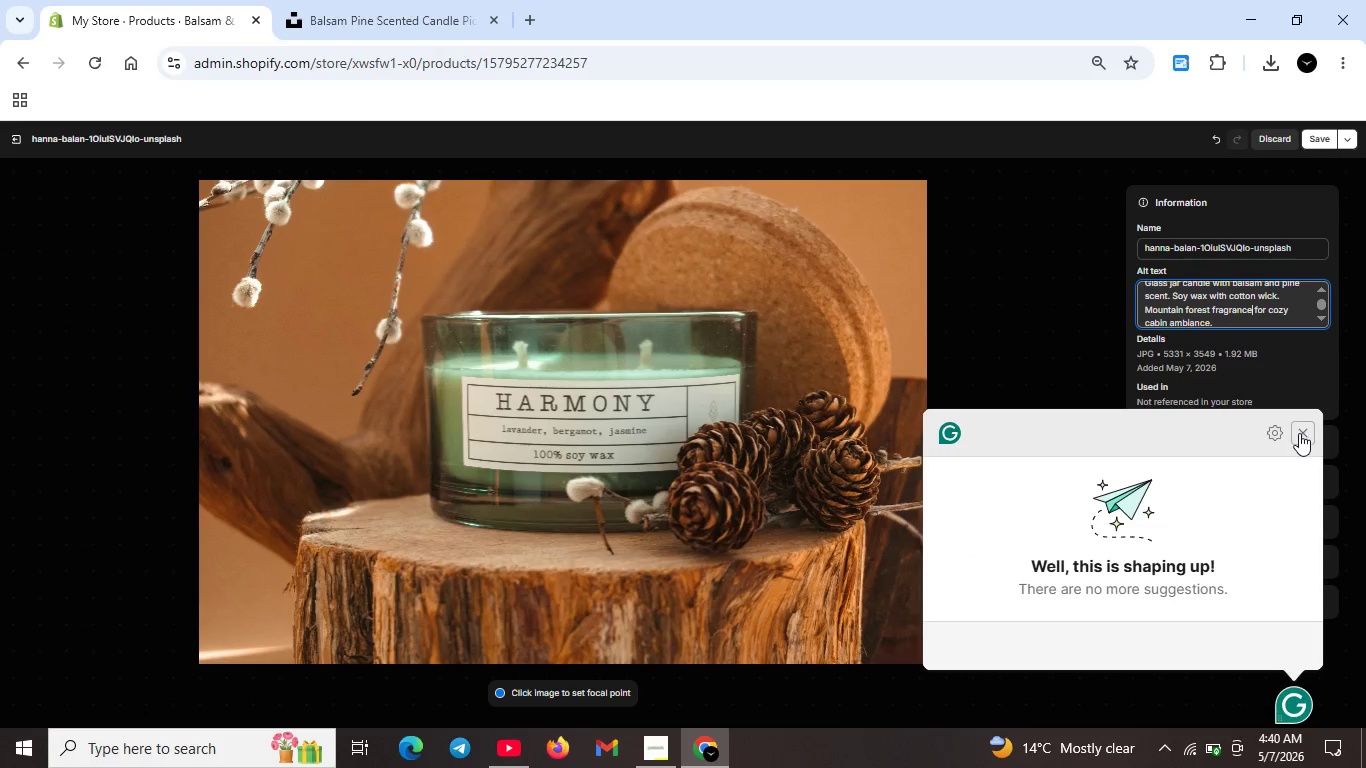 
key(Unknown)
 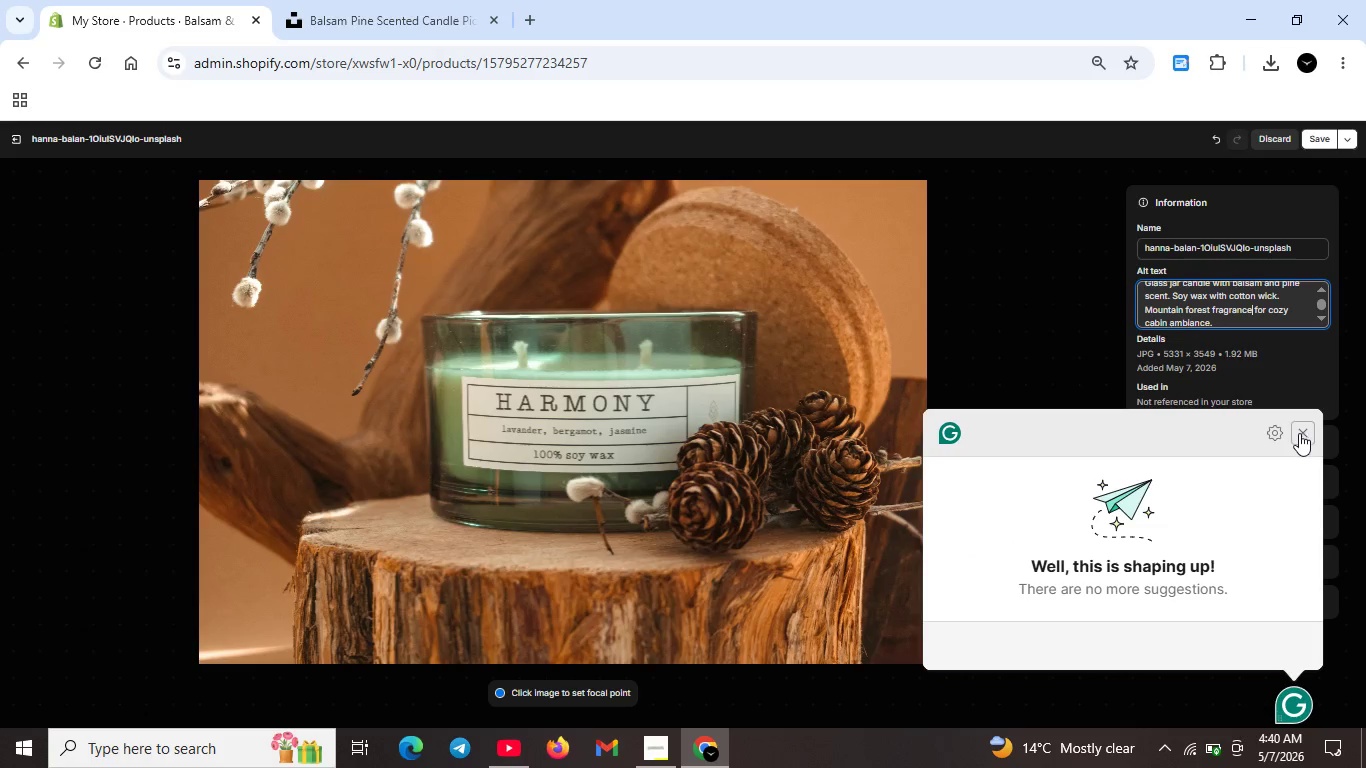 
key(Unknown)
 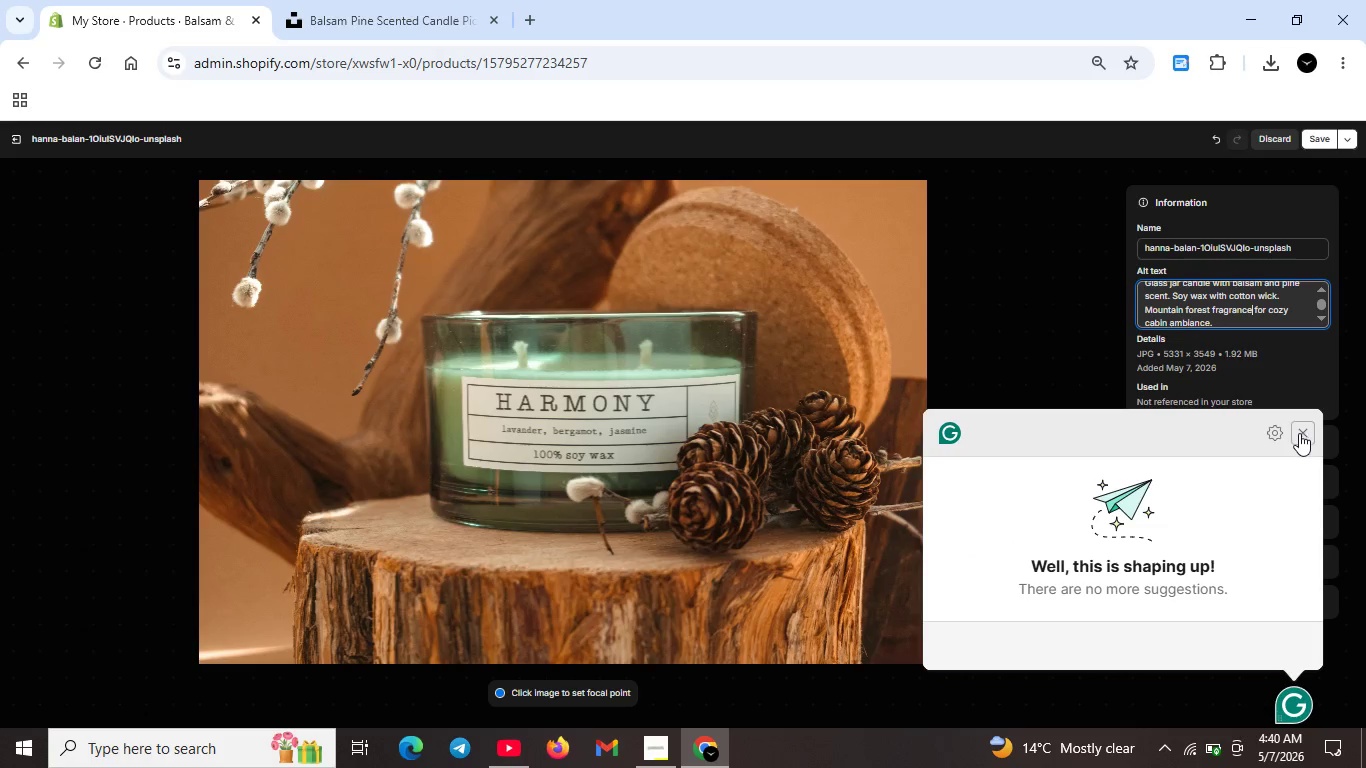 
key(Unknown)
 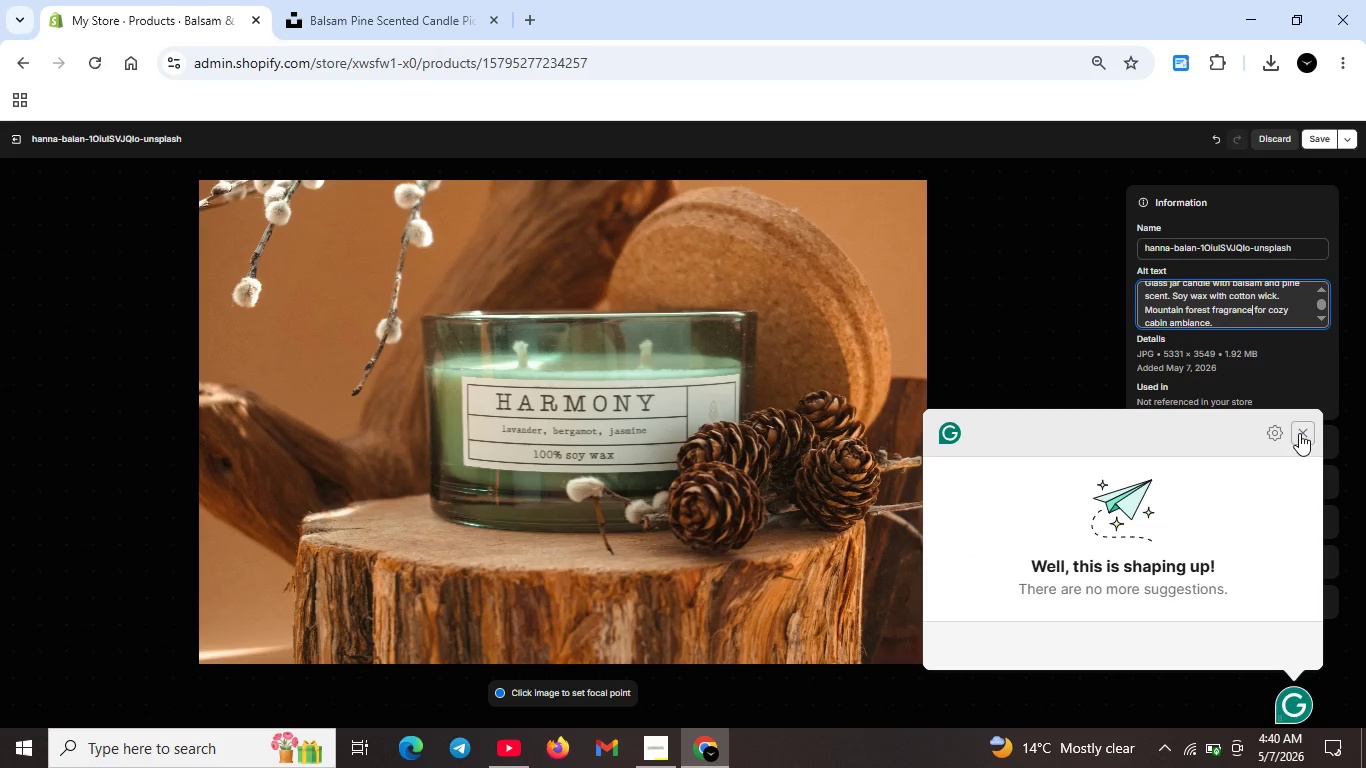 
left_click([1299, 433])
 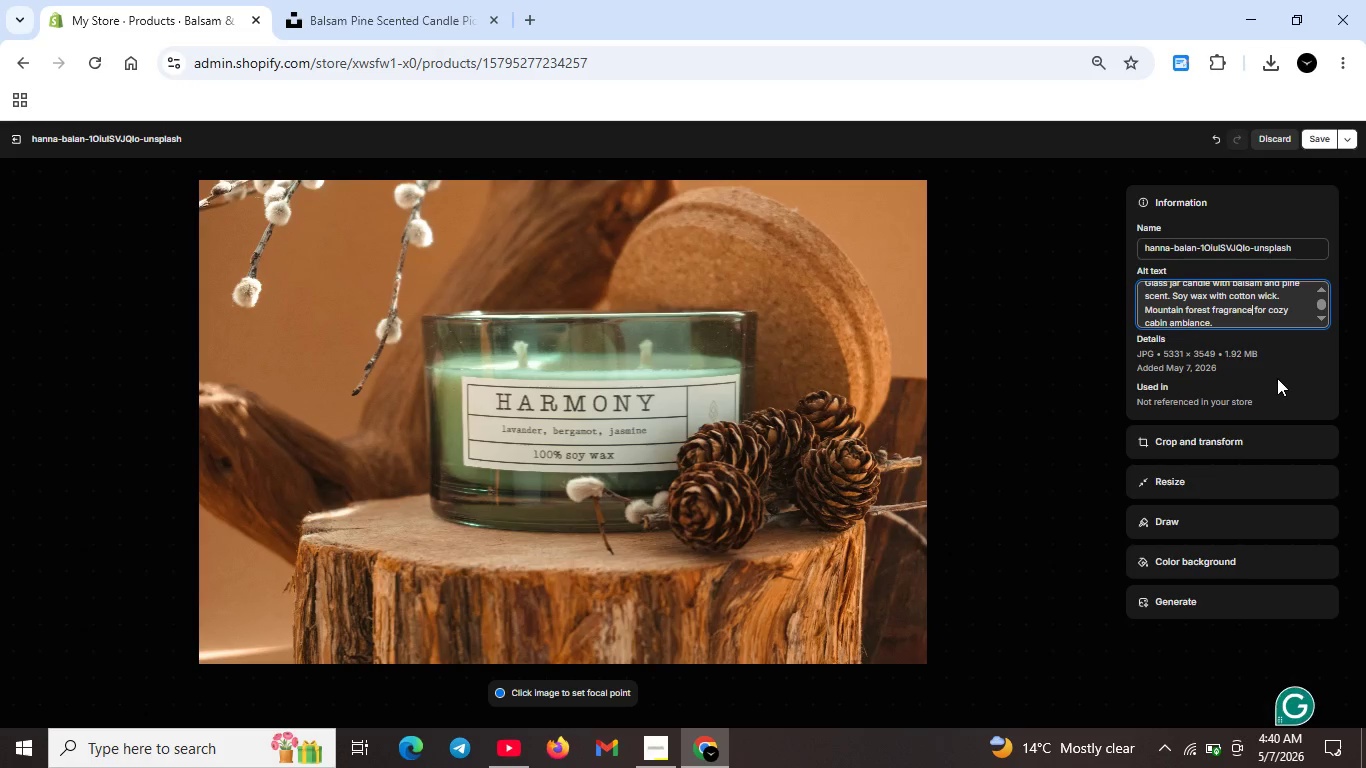 
scroll: coordinate [1255, 319], scroll_direction: up, amount: 3.0
 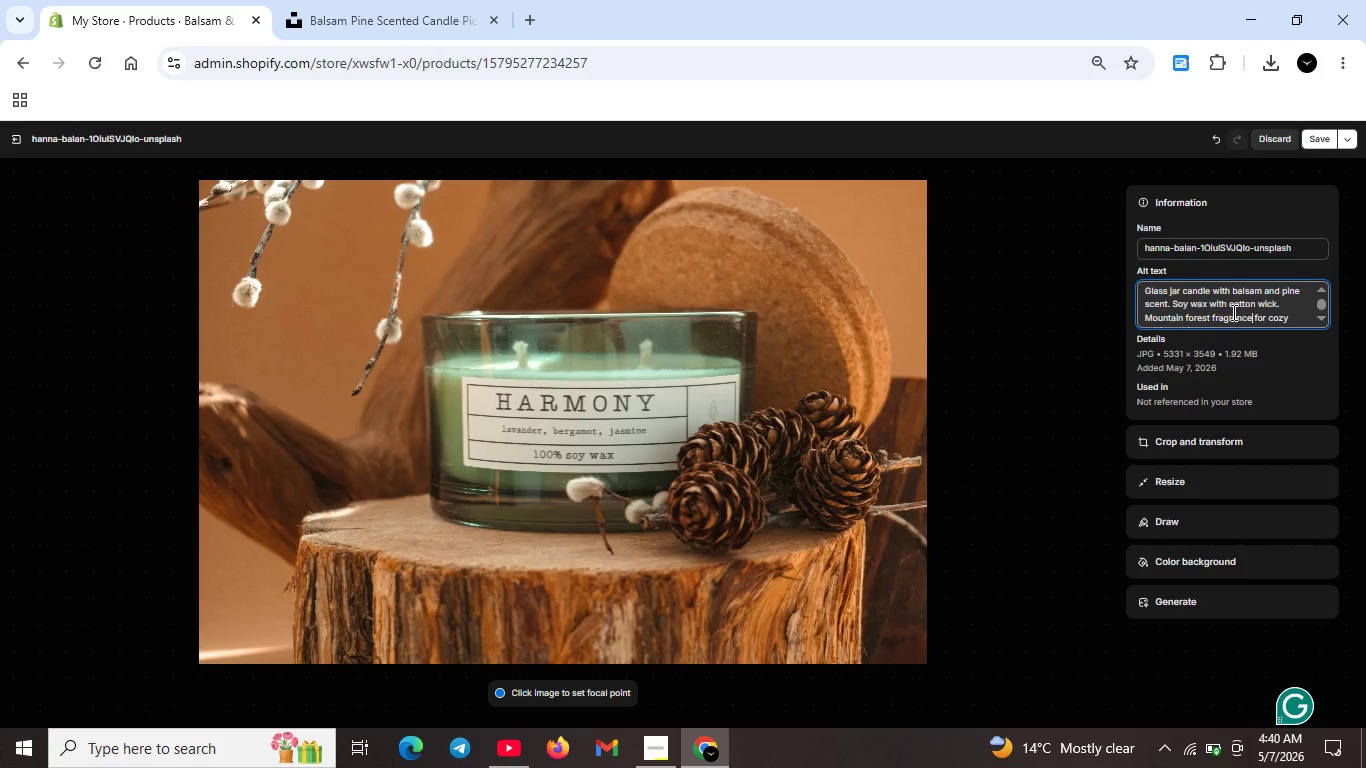 
scroll: coordinate [1240, 312], scroll_direction: down, amount: 1.0
 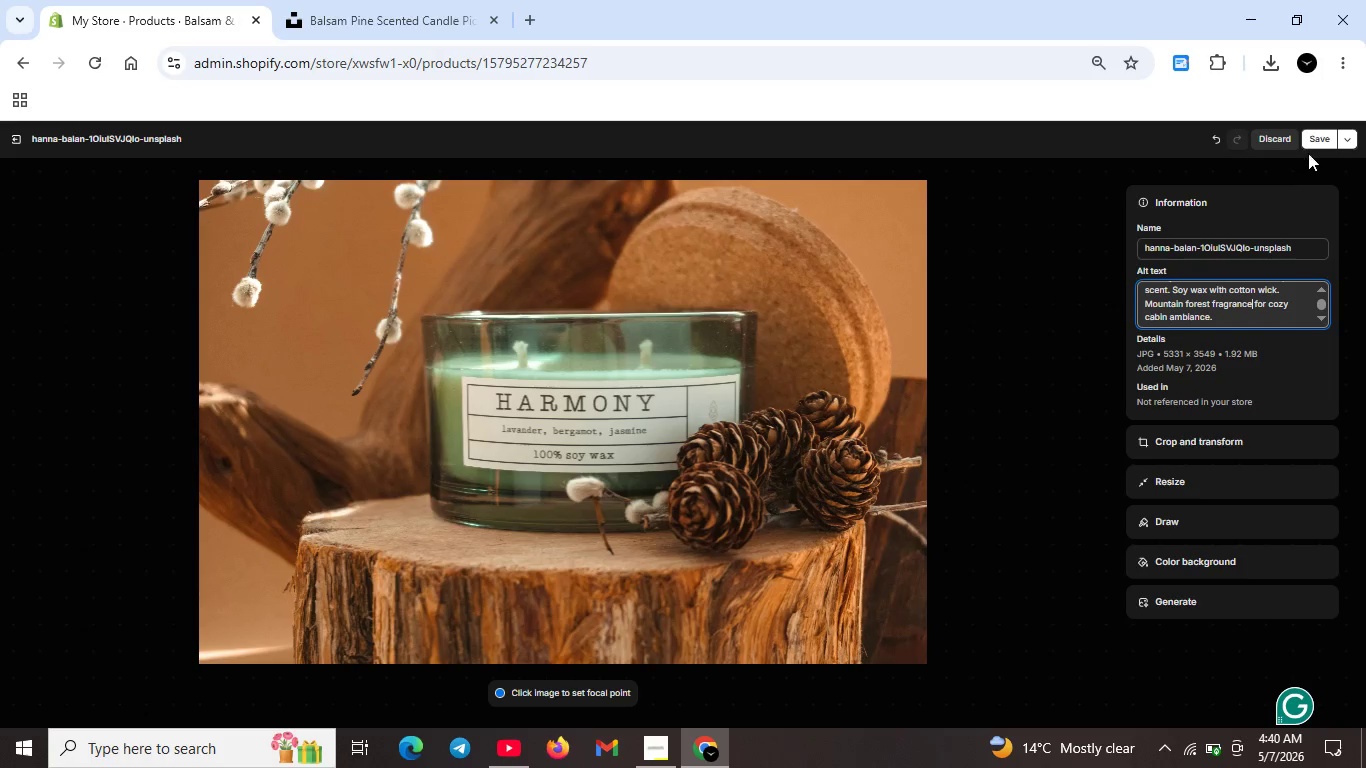 
left_click([1316, 142])
 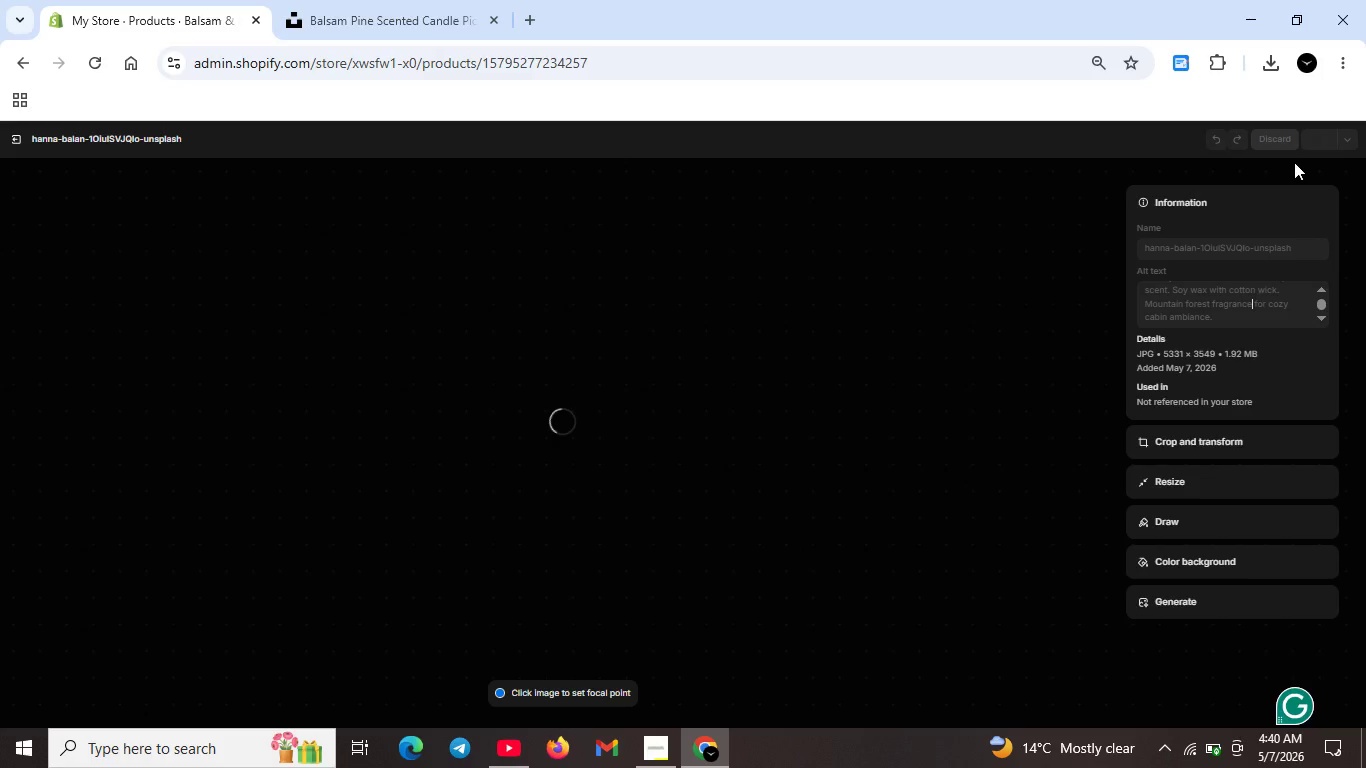 
key(Insert)
 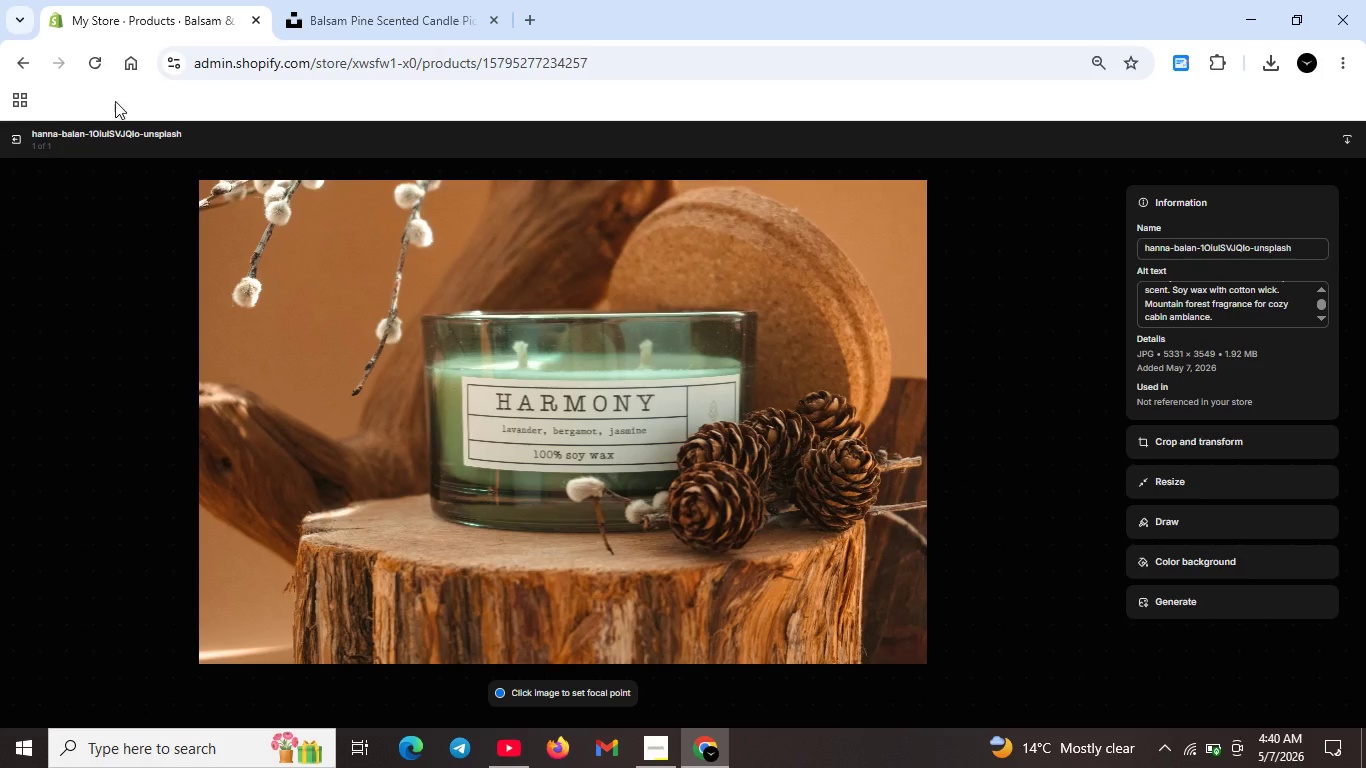 
left_click([21, 130])
 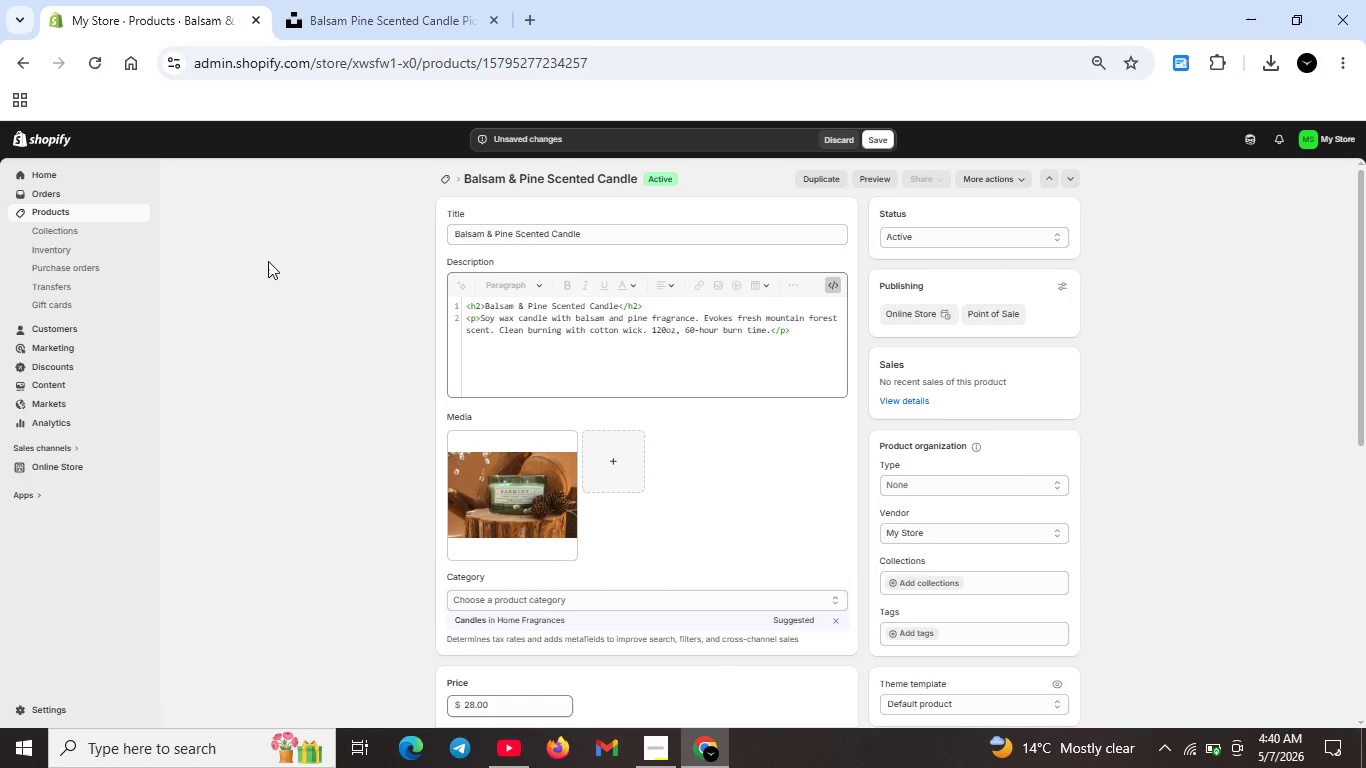 
scroll: coordinate [738, 475], scroll_direction: down, amount: 10.0
 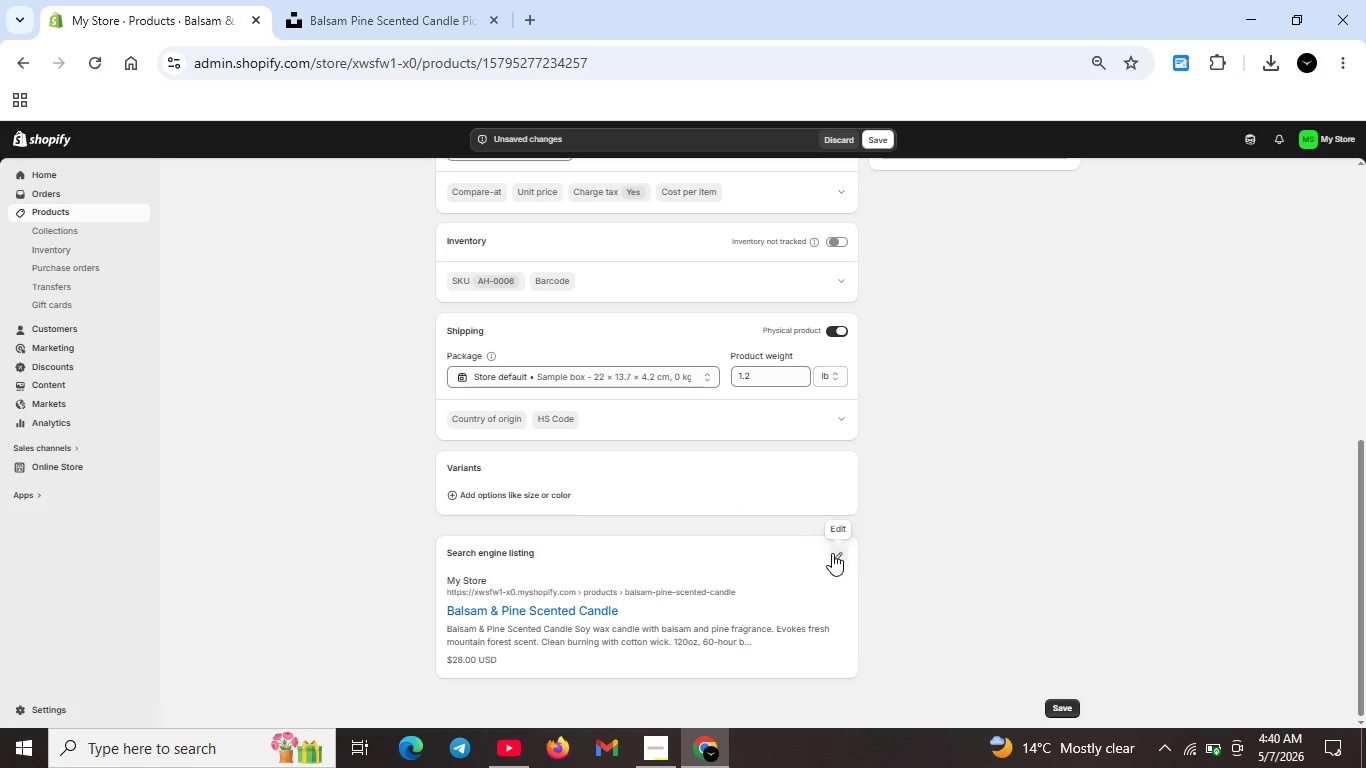 
left_click([832, 553])
 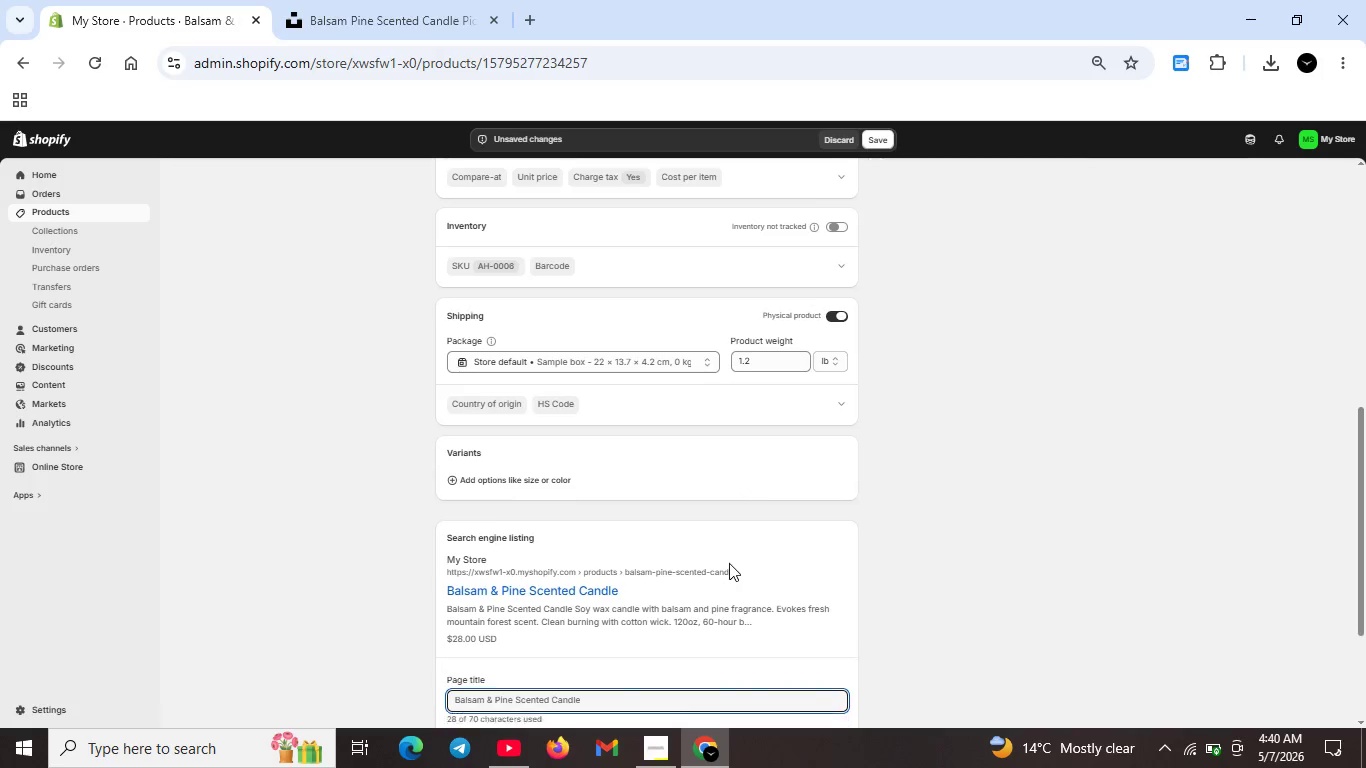 
scroll: coordinate [721, 574], scroll_direction: down, amount: 5.0
 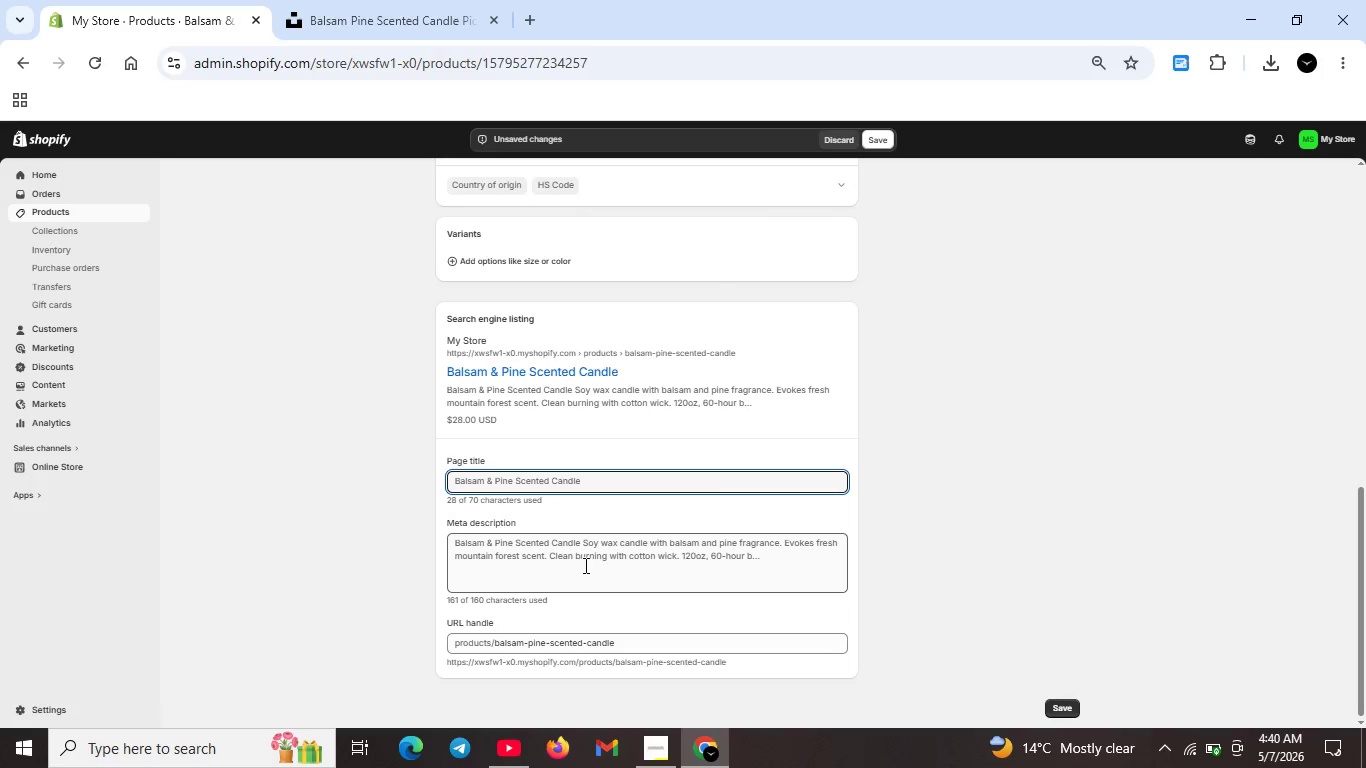 
left_click([584, 565])
 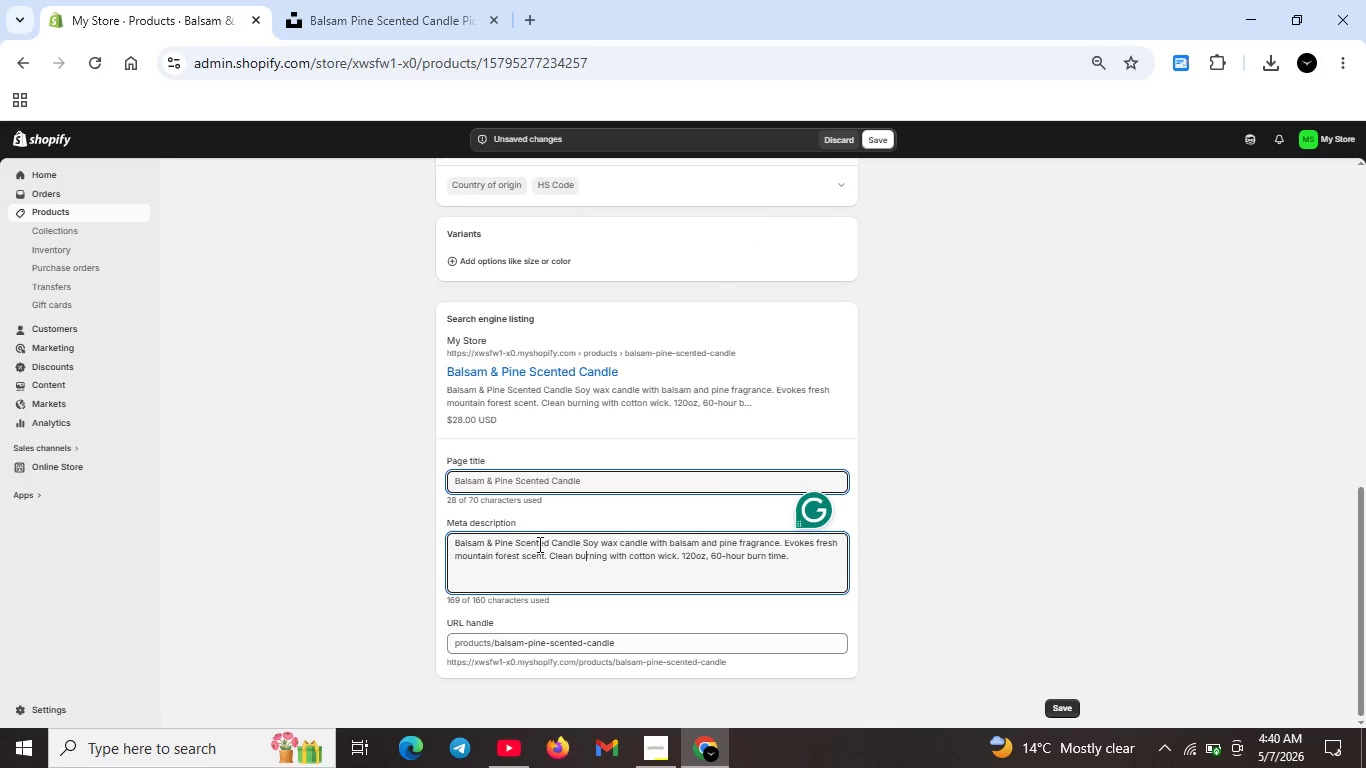 
left_click_drag(start_coordinate=[582, 544], to_coordinate=[798, 575])
 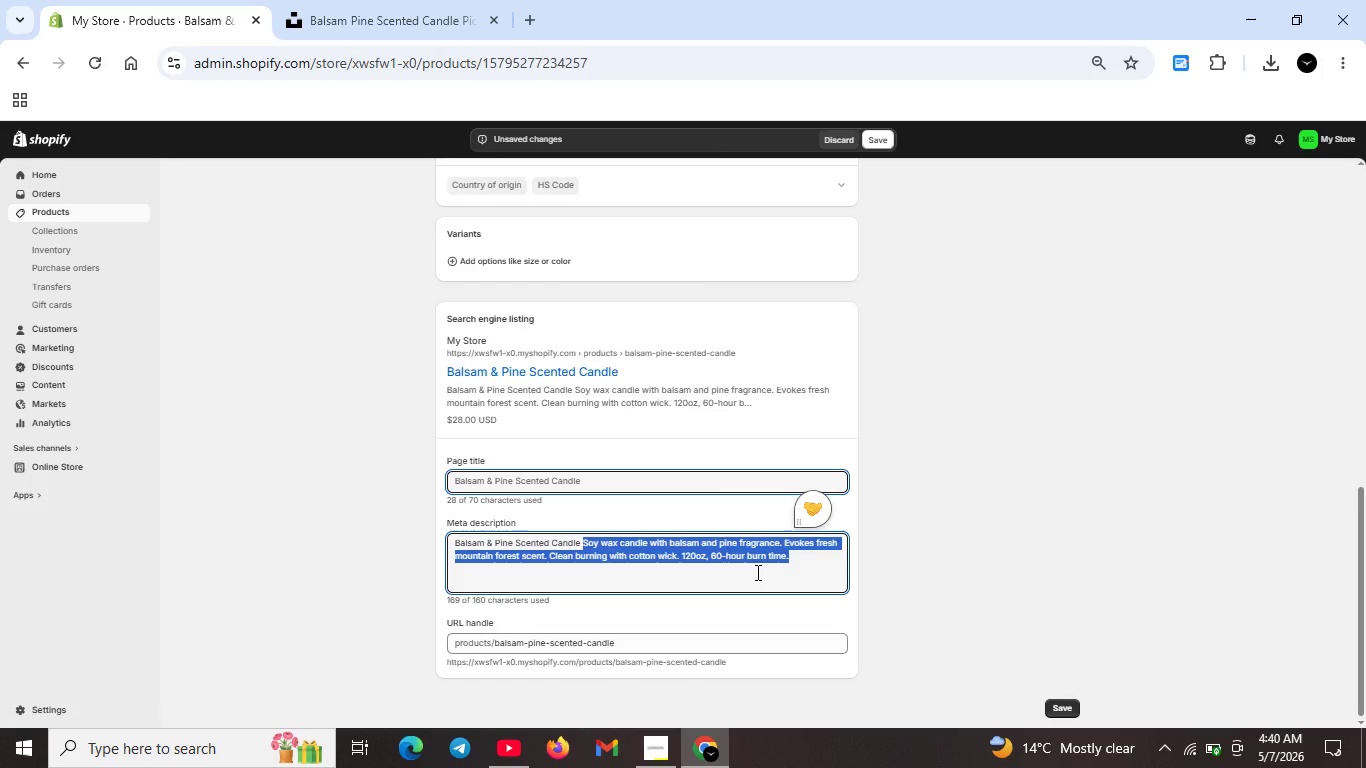 
key(Backspace)
type(. Soy wax)
 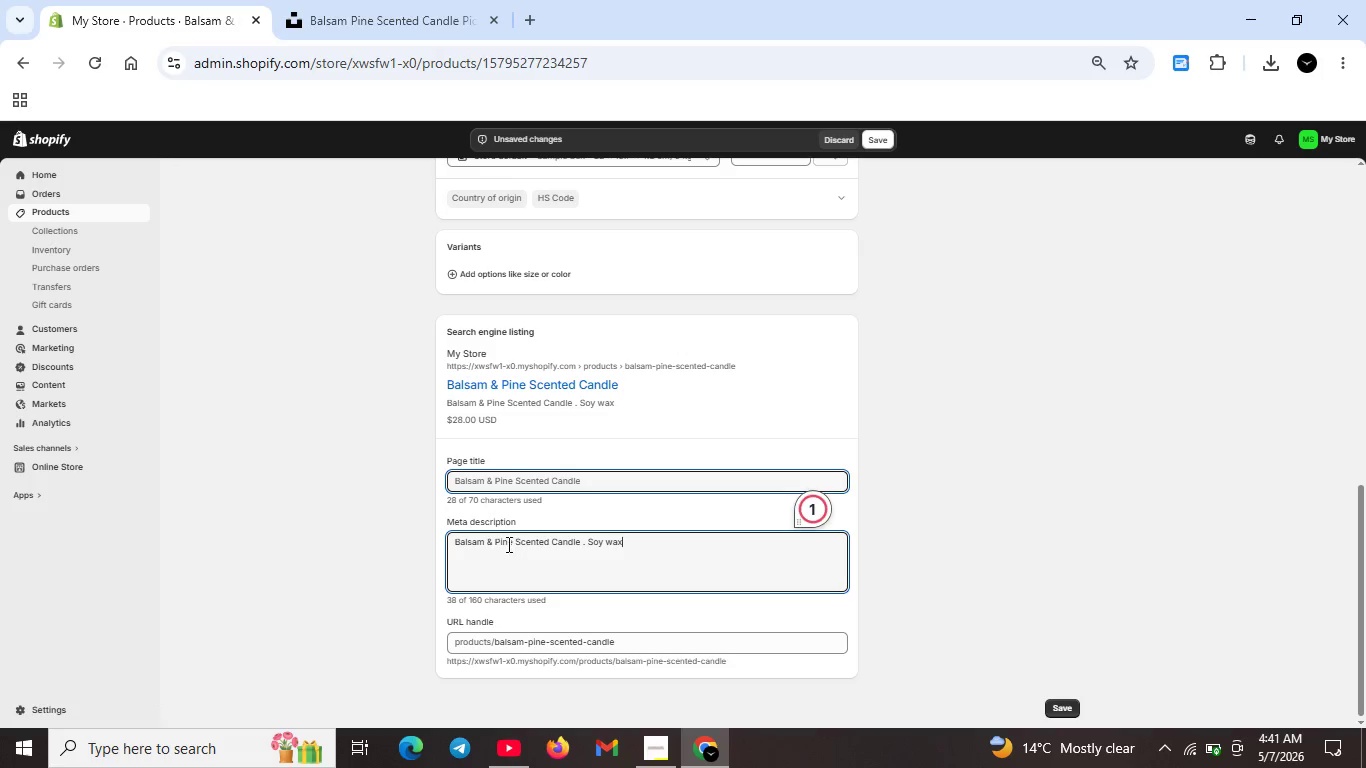 
left_click([500, 541])
 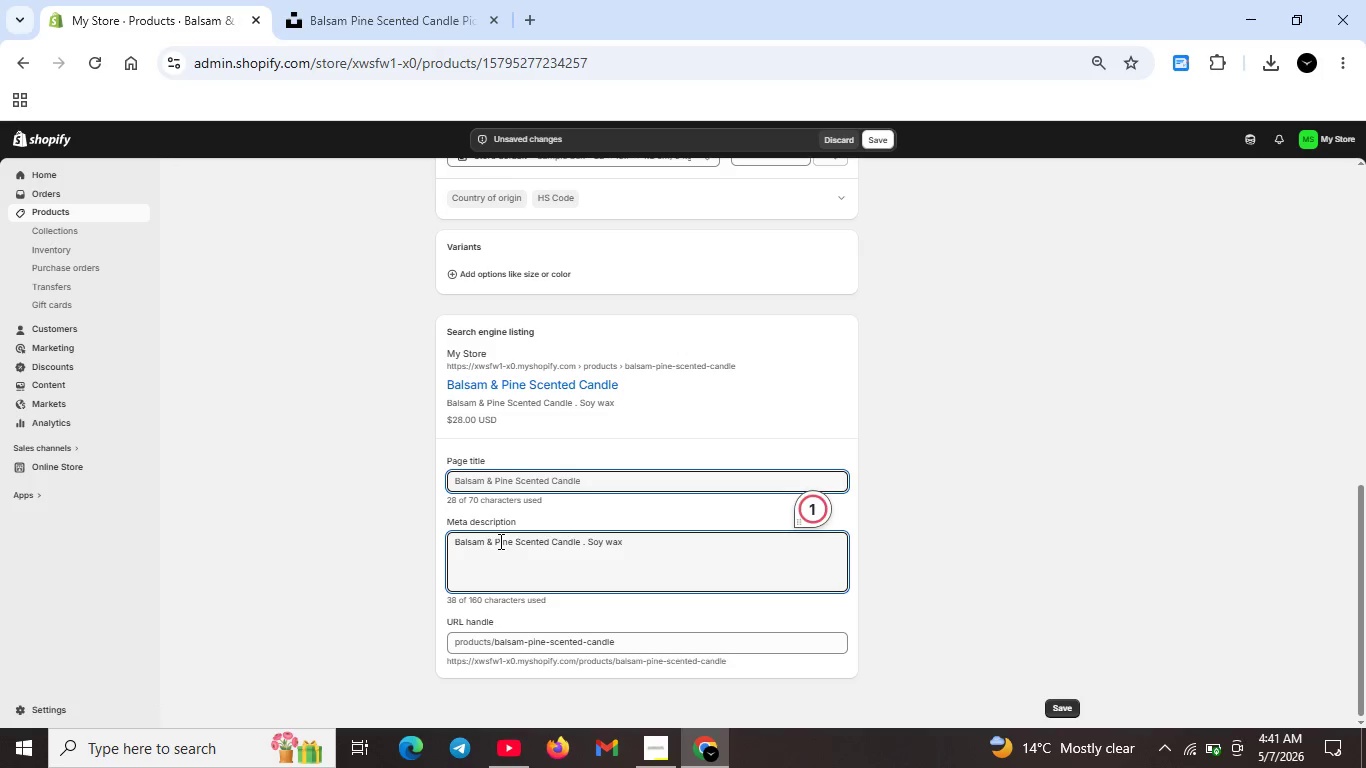 
key(Backspace)
 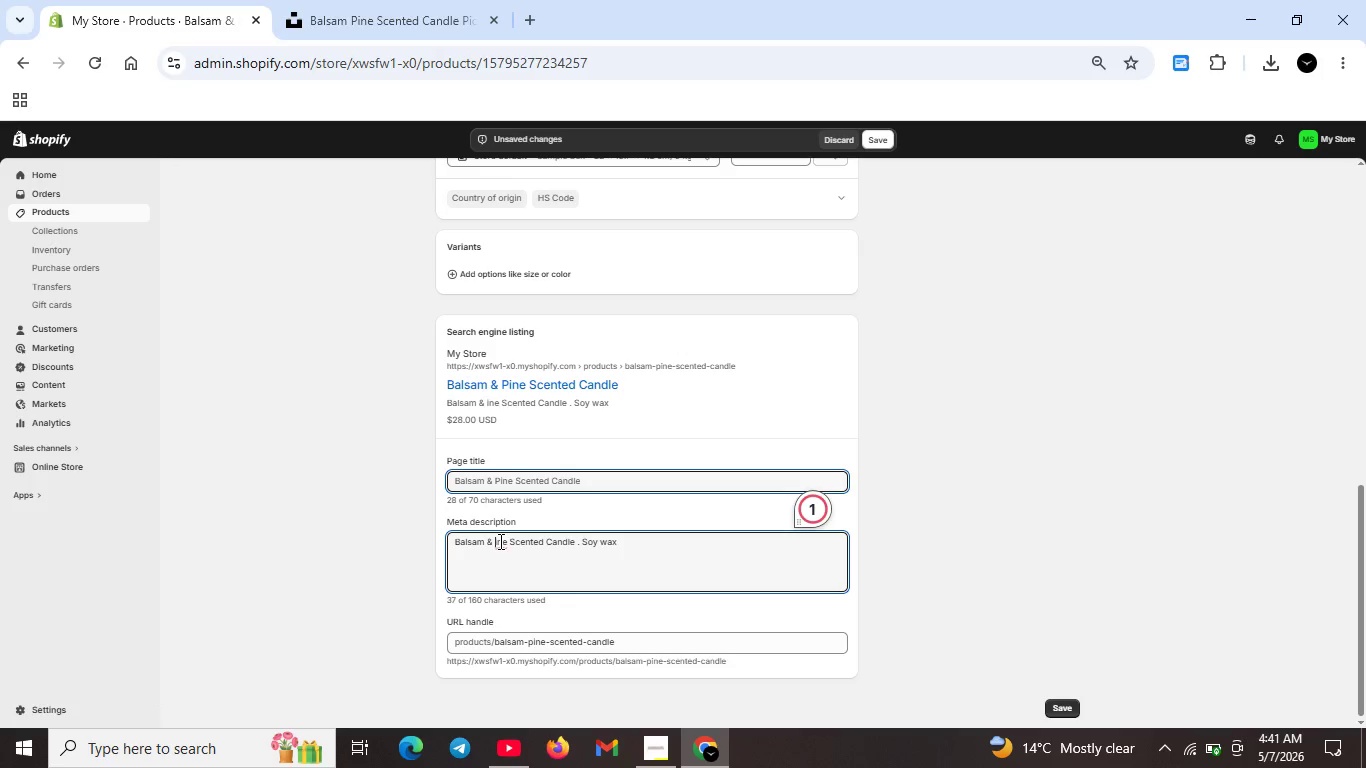 
key(P)
 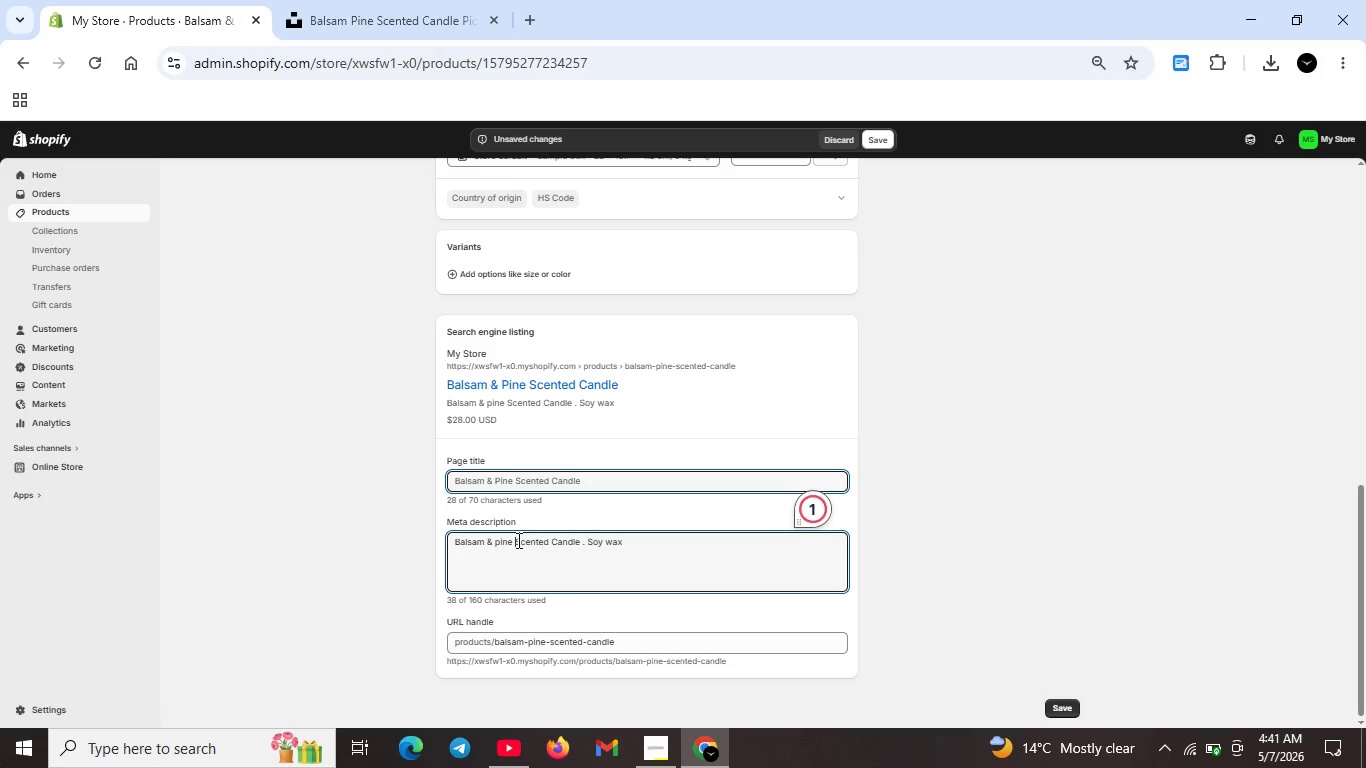 
key(ArrowRight)
 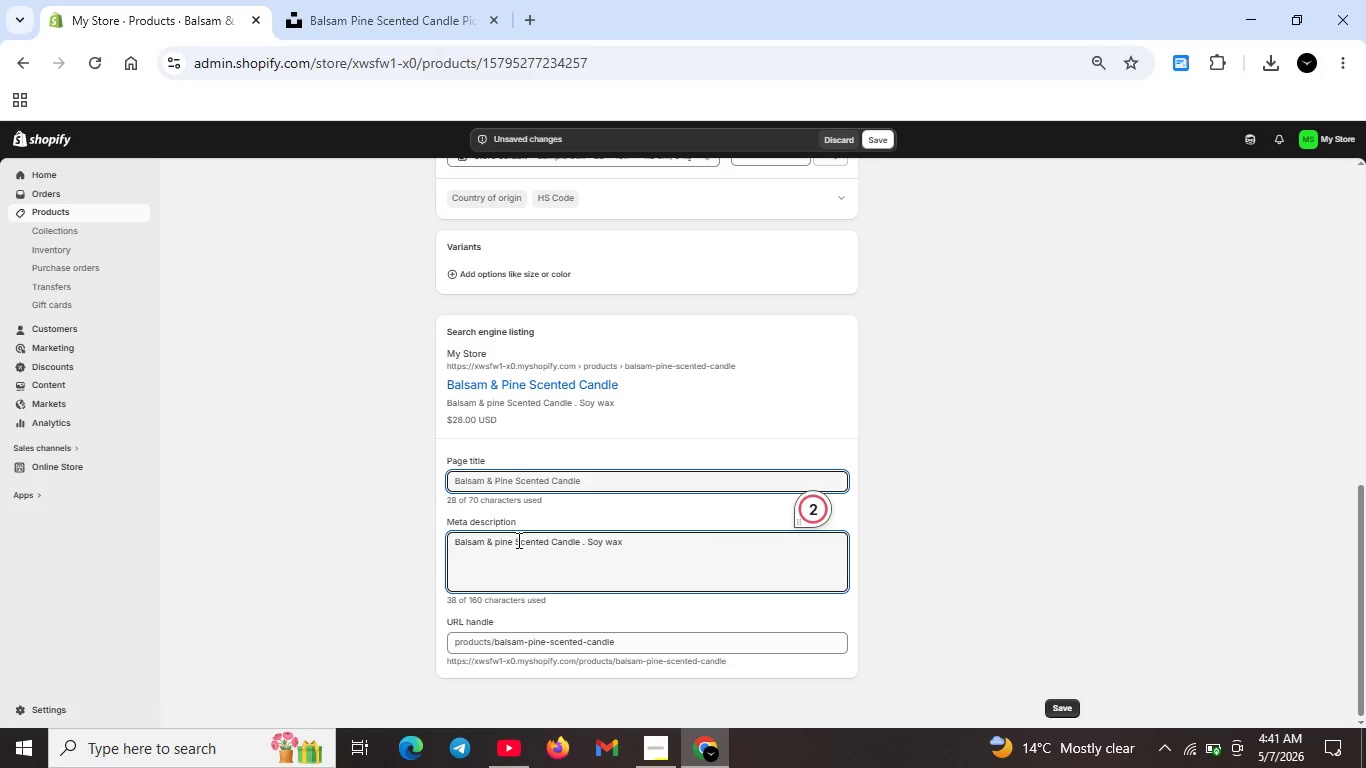 
key(Backspace)
 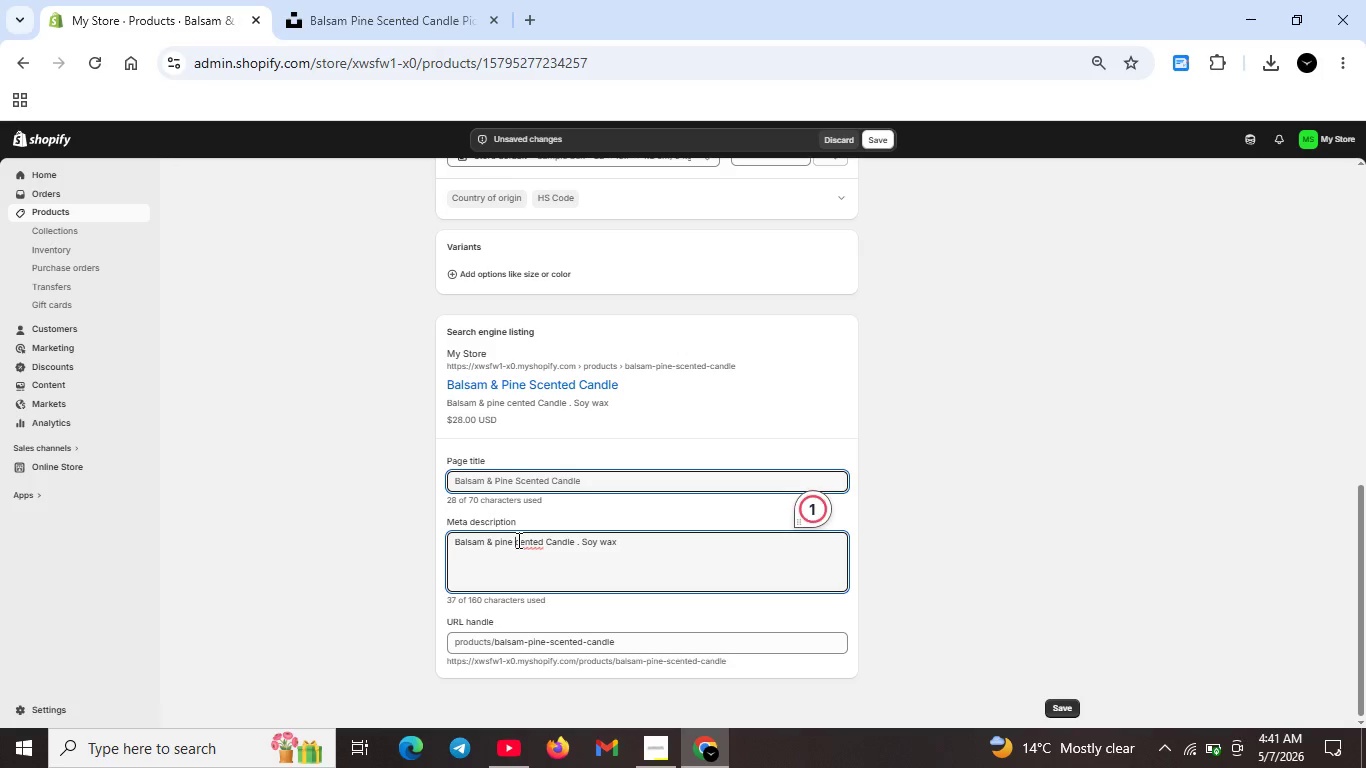 
key(S)
 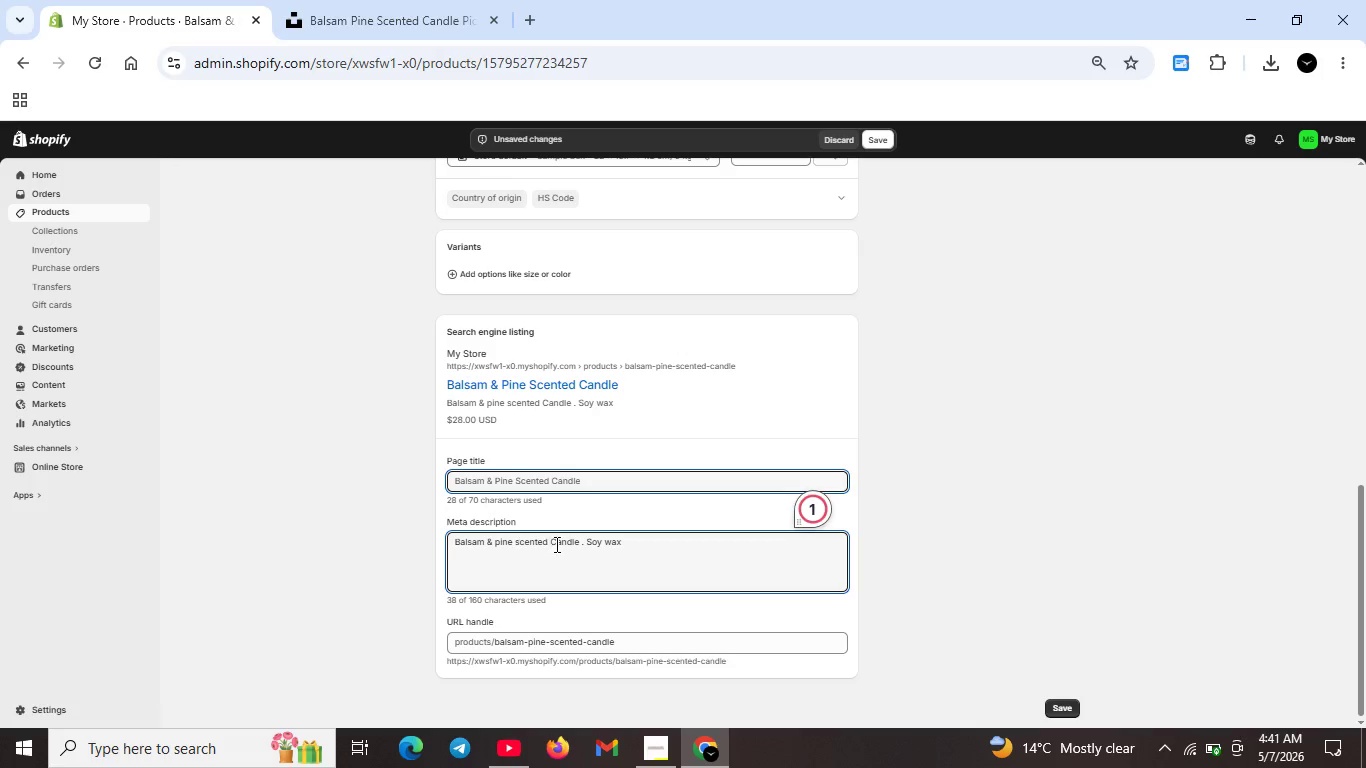 
left_click([555, 544])
 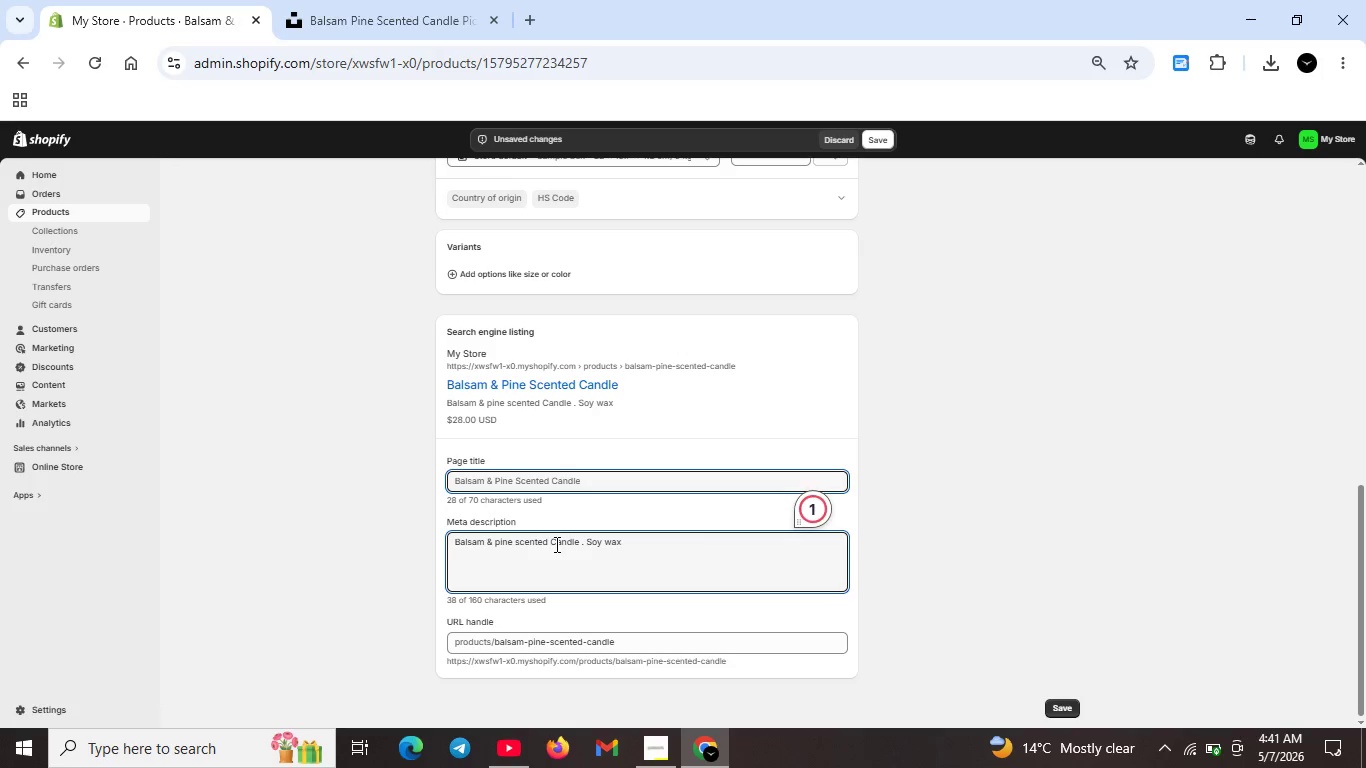 
key(Backspace)
 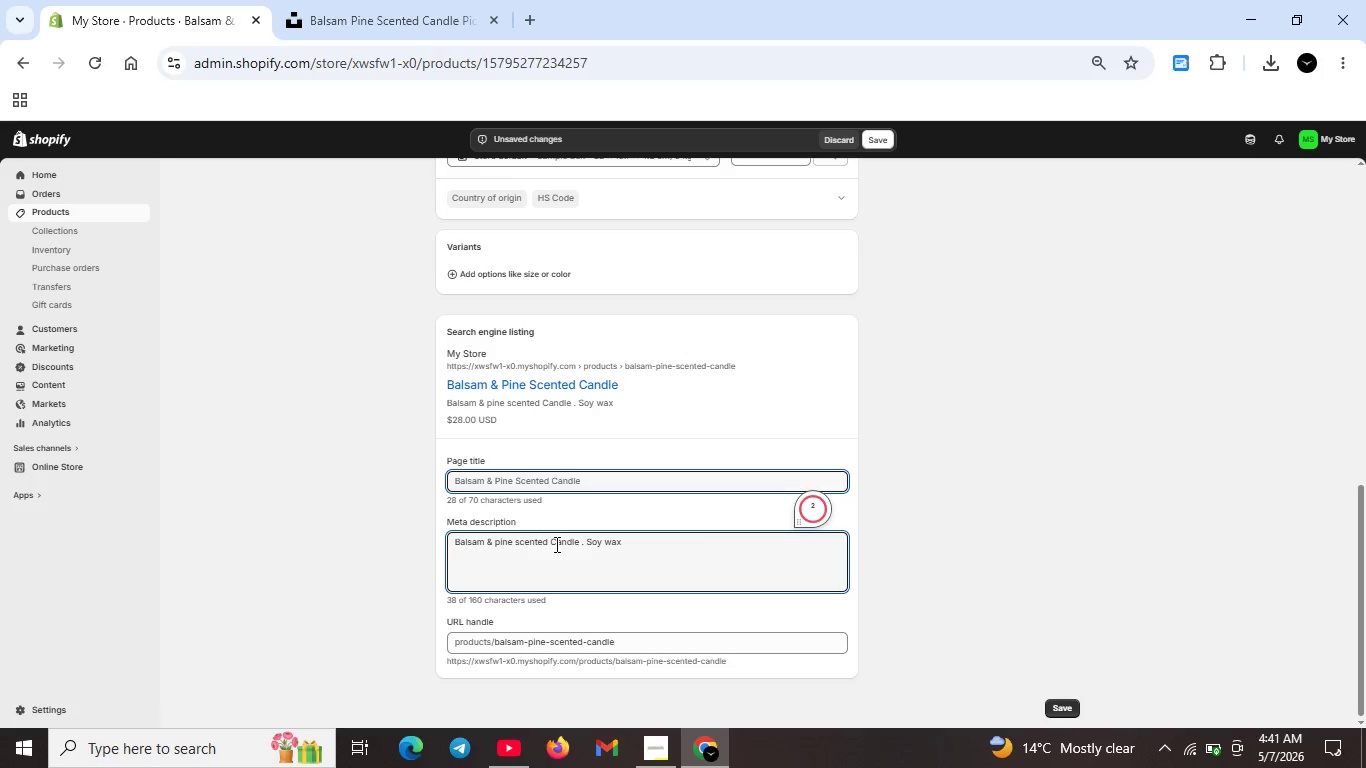 
key(C)
 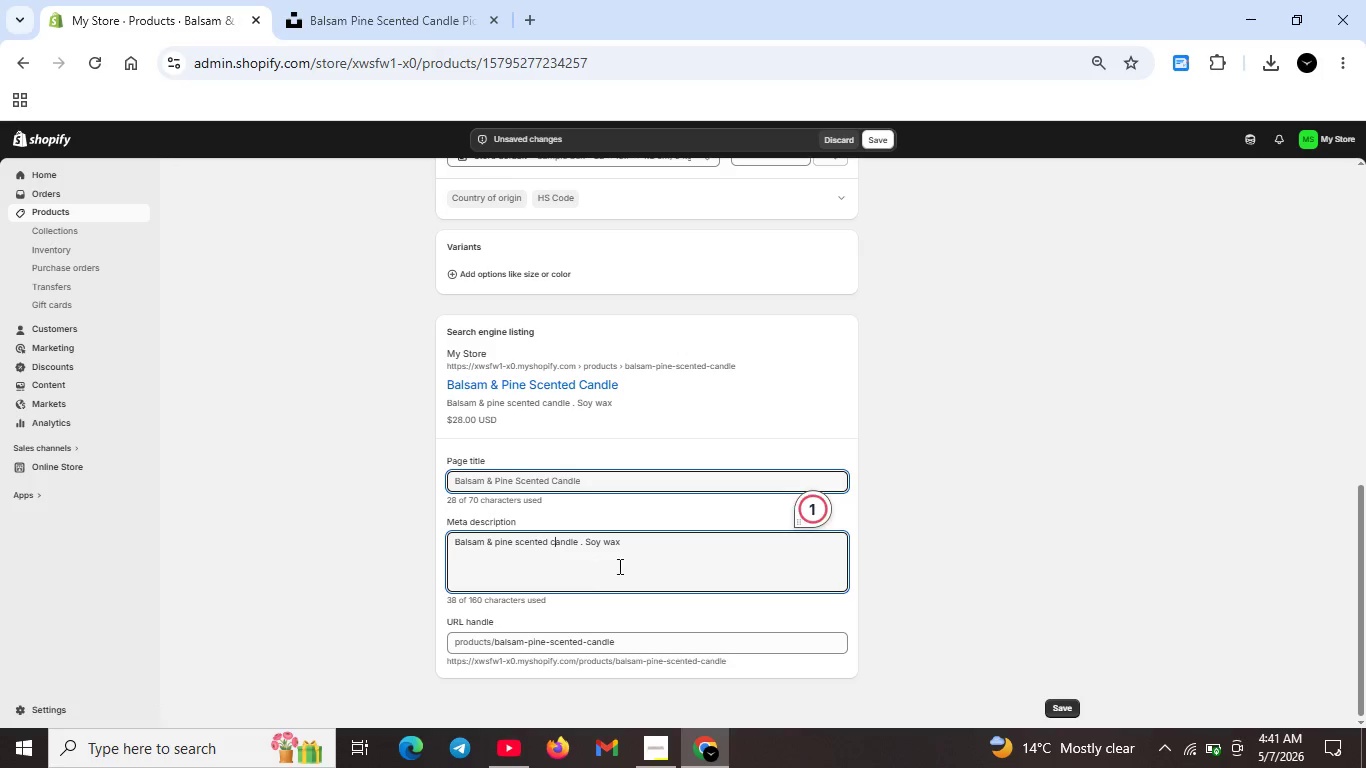 
left_click([634, 543])
 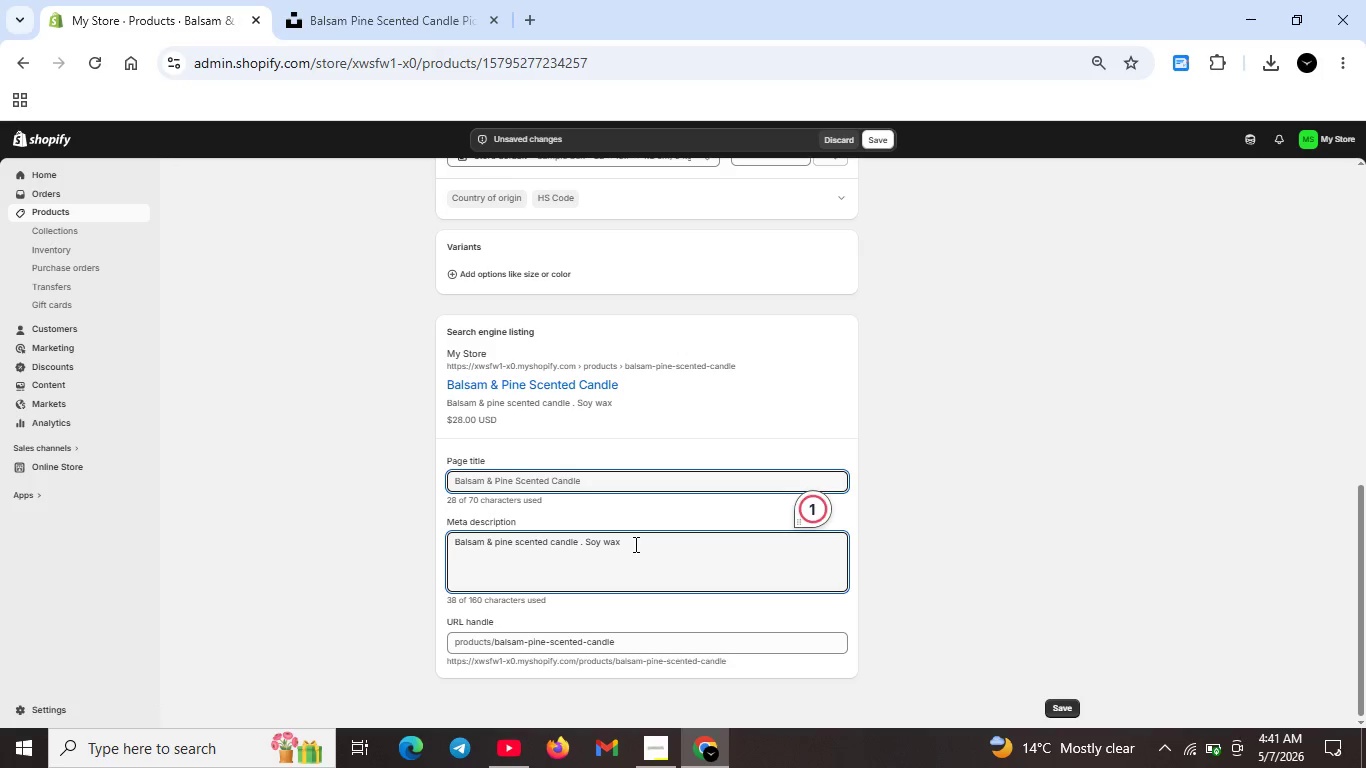 
type( with cotton wick. Fresh mountain forest fragnance. 12 oz, 60 hour burn time.)
 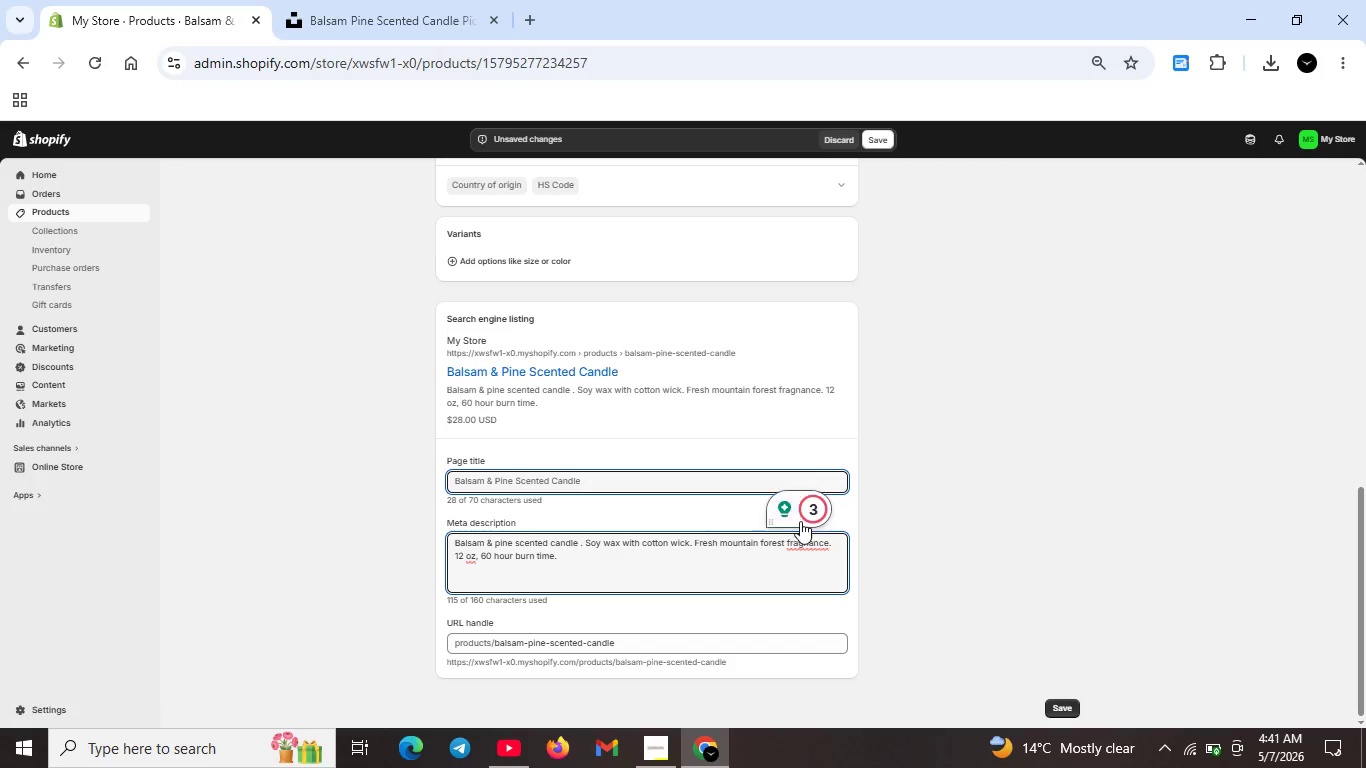 
left_click([798, 515])
 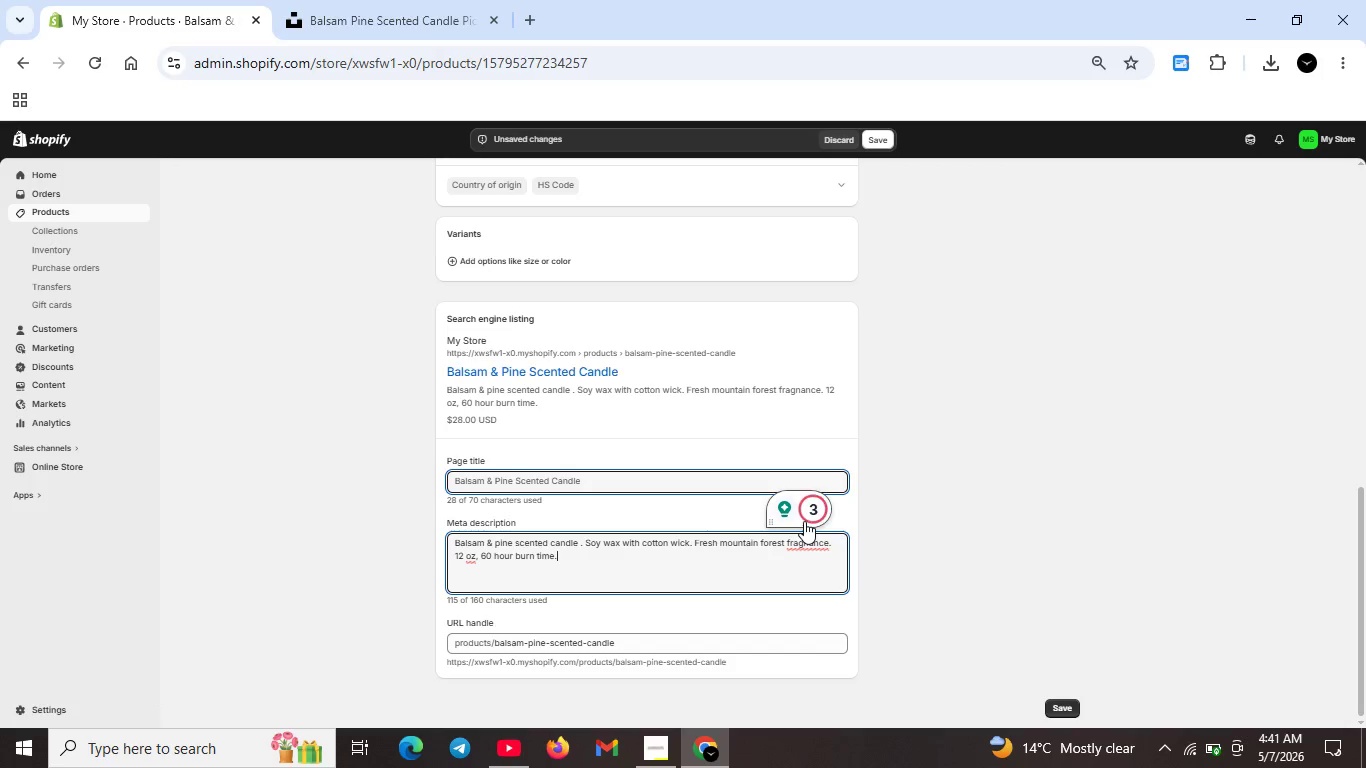 
left_click([804, 518])
 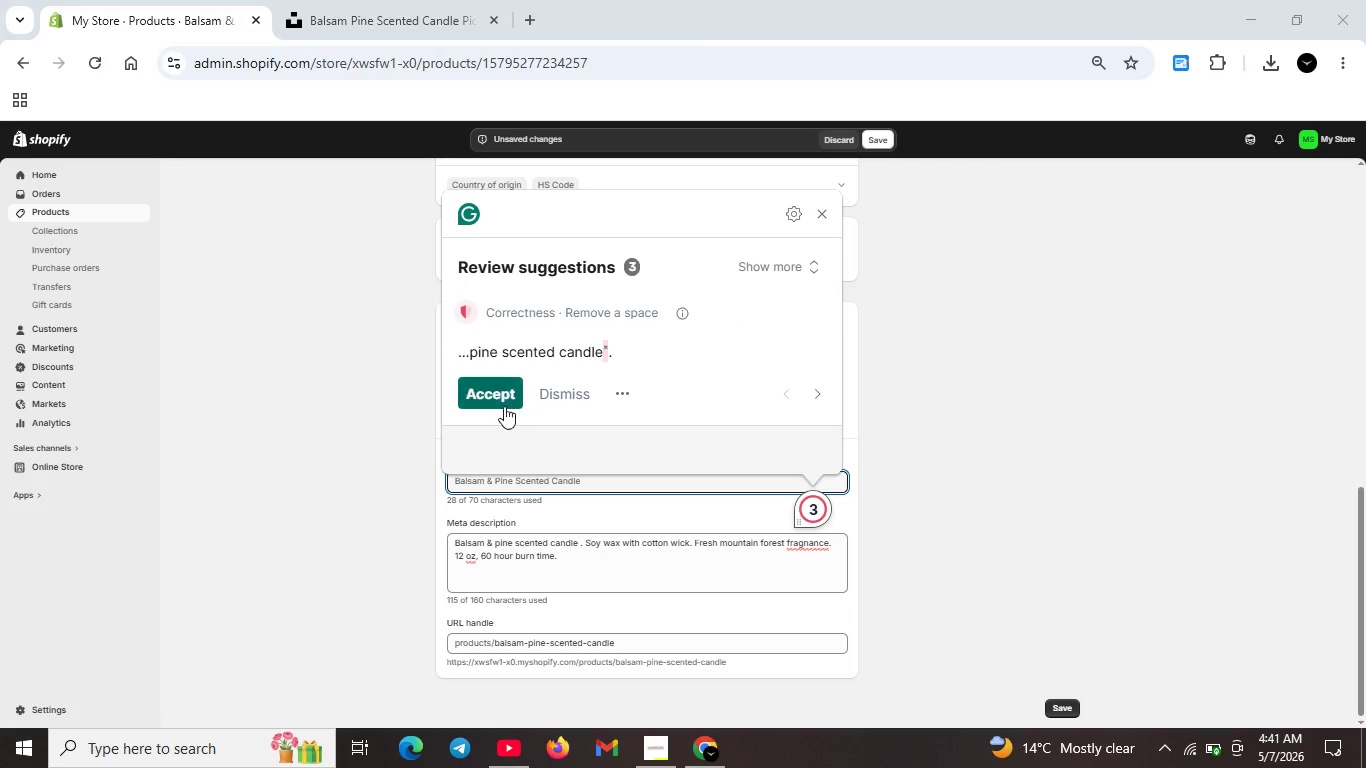 
left_click([497, 386])
 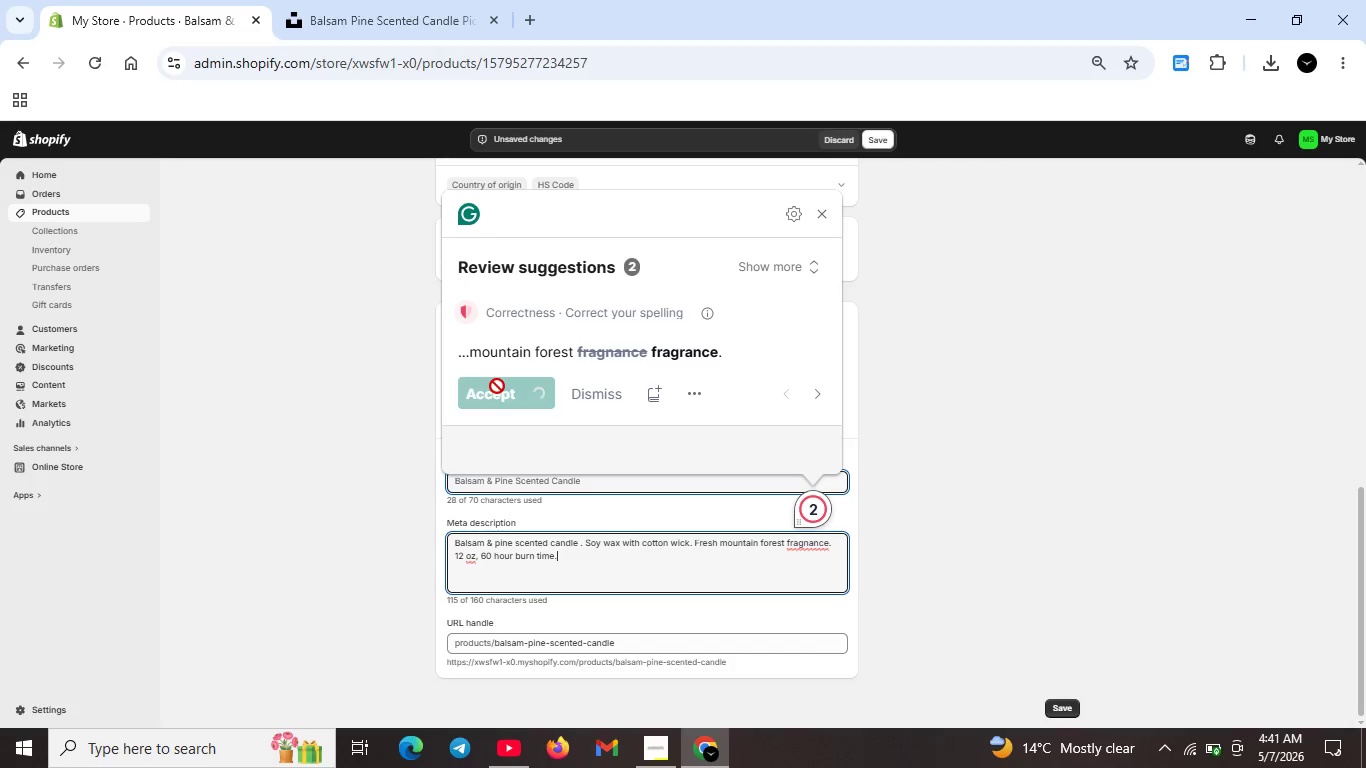 
key(Insert)
 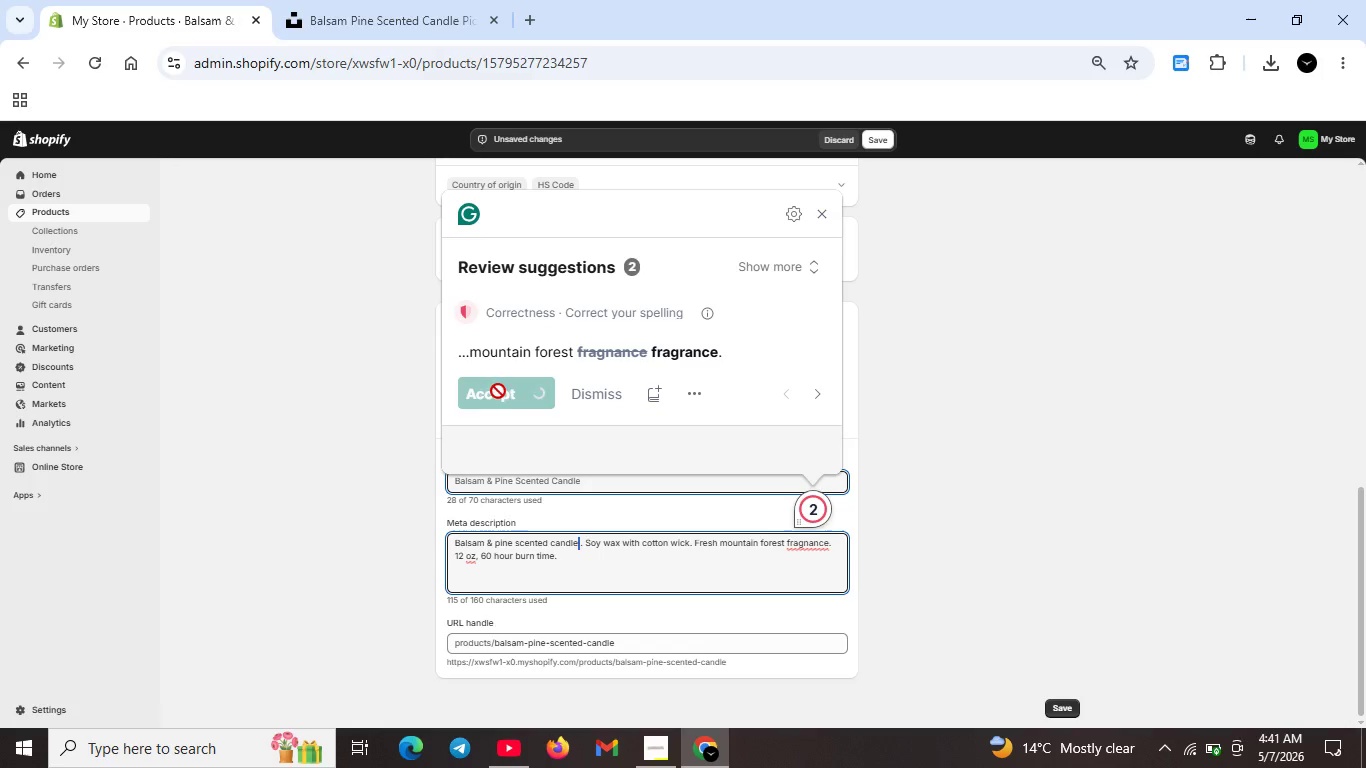 
key(Backspace)
 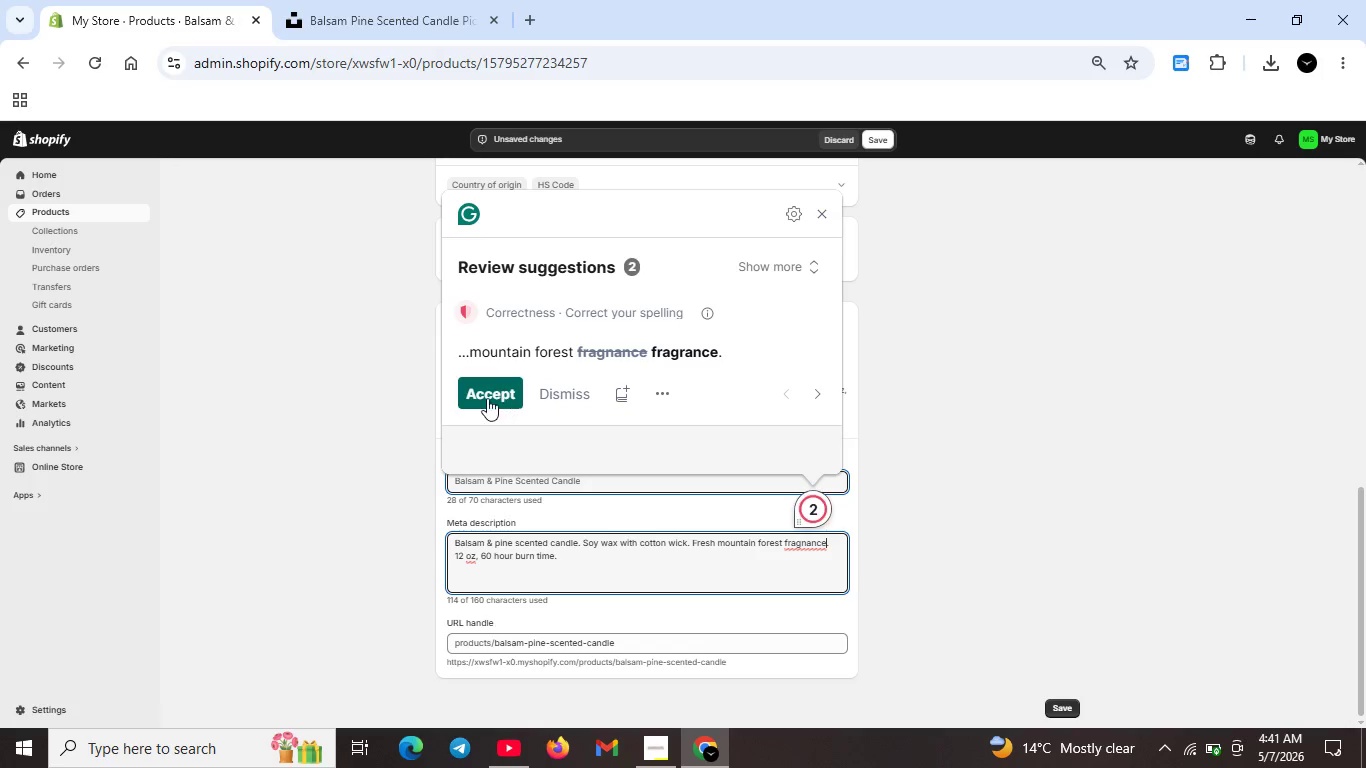 
left_click([488, 391])
 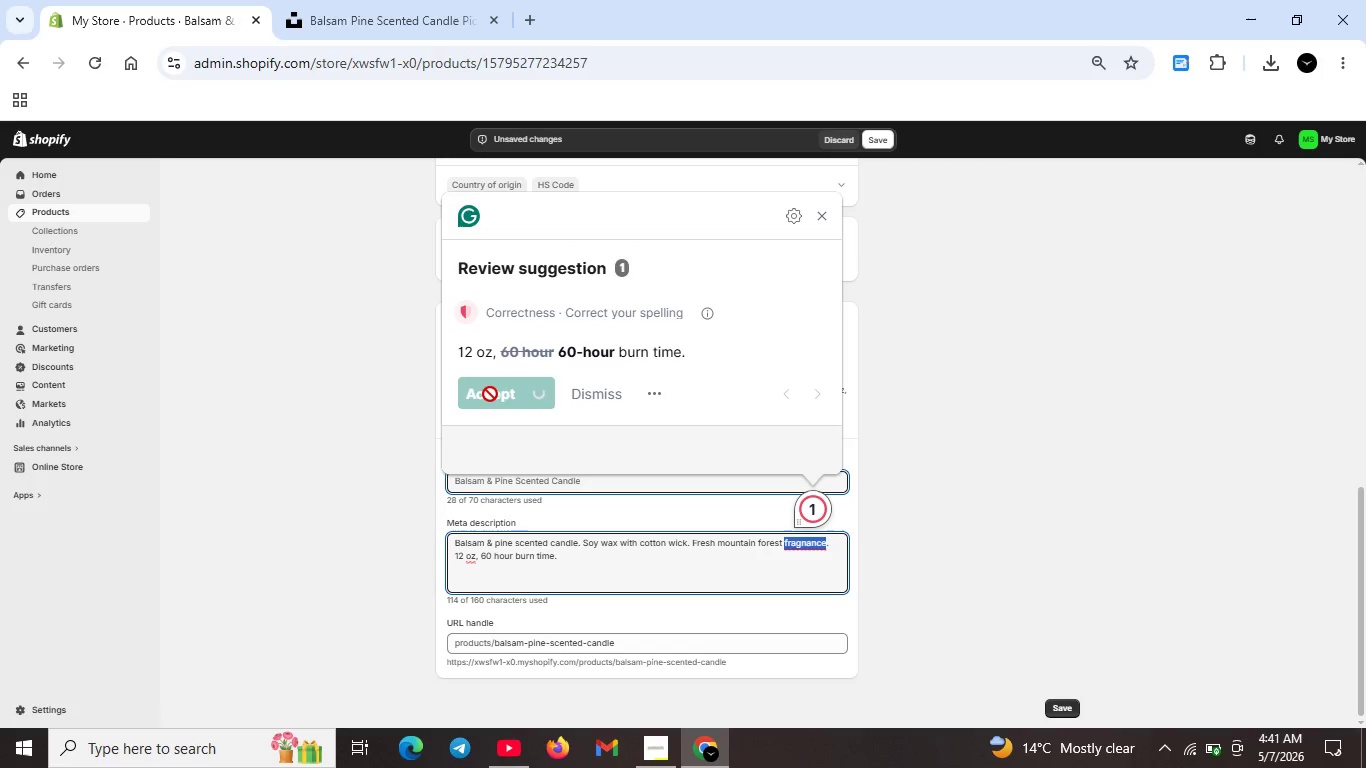 
key(Unknown)
 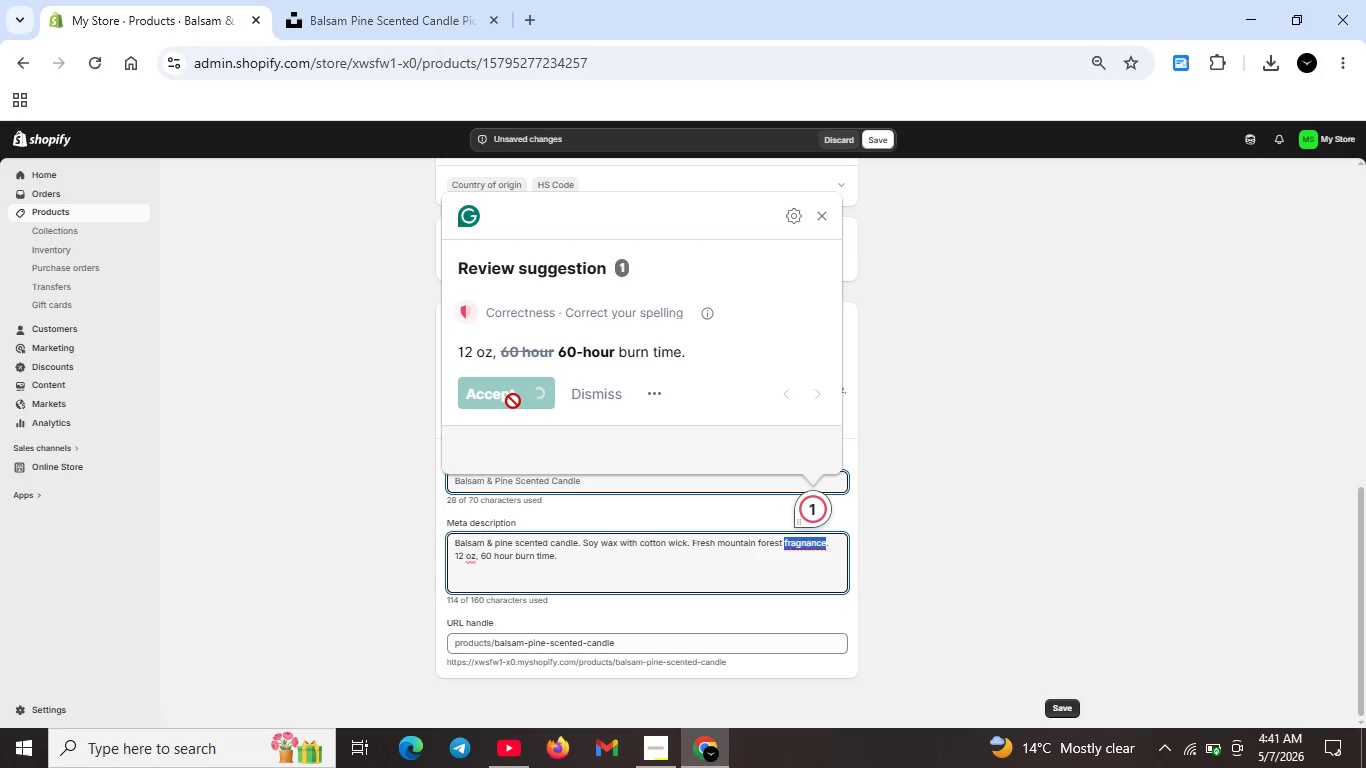 
key(Unknown)
 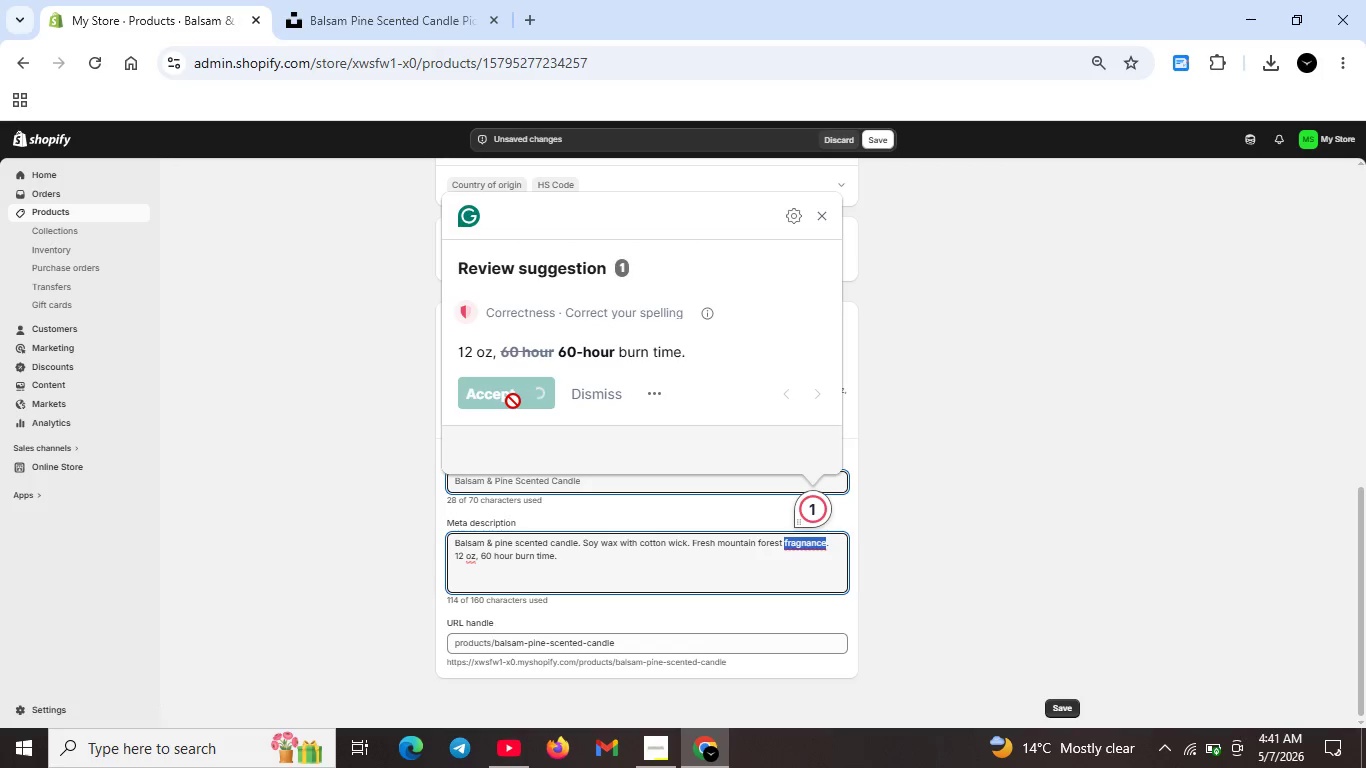 
key(Unknown)
 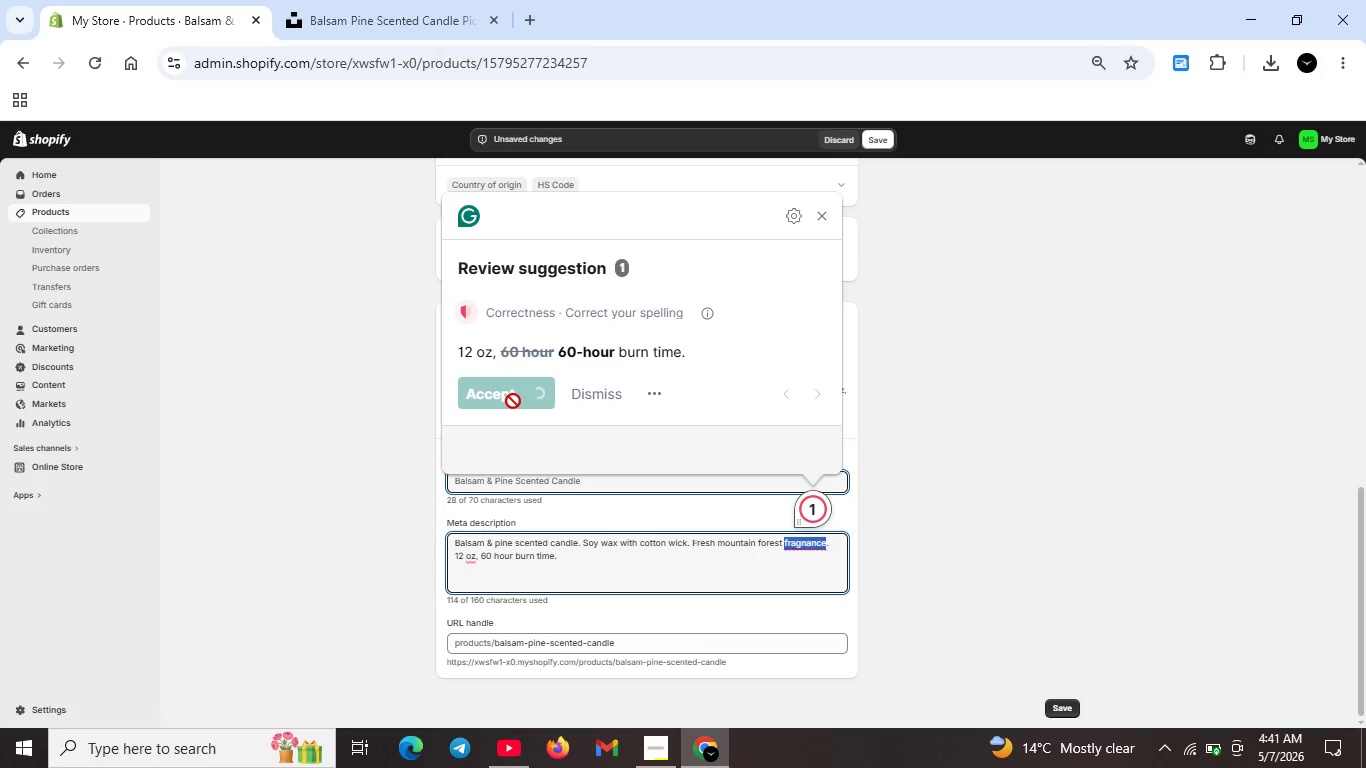 
key(Unknown)
 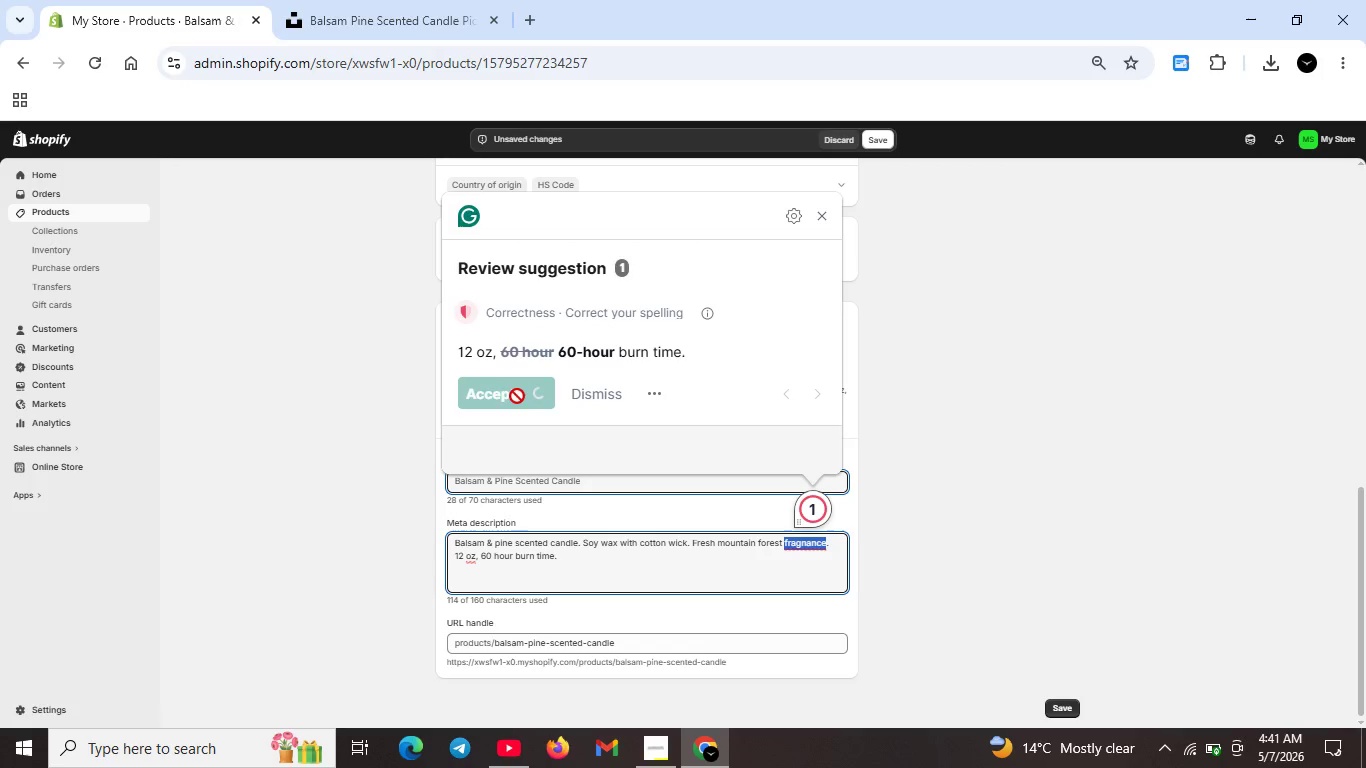 
key(Unknown)
 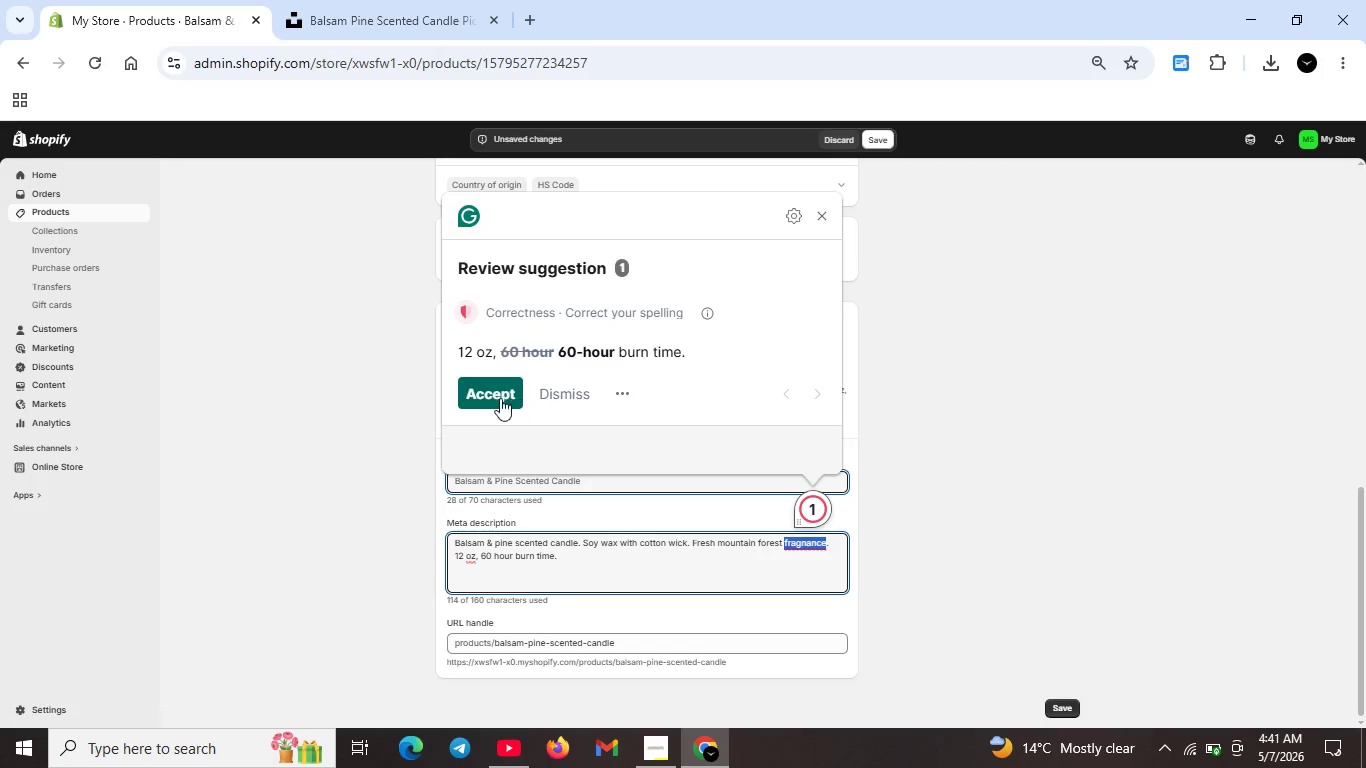 
key(Unknown)
 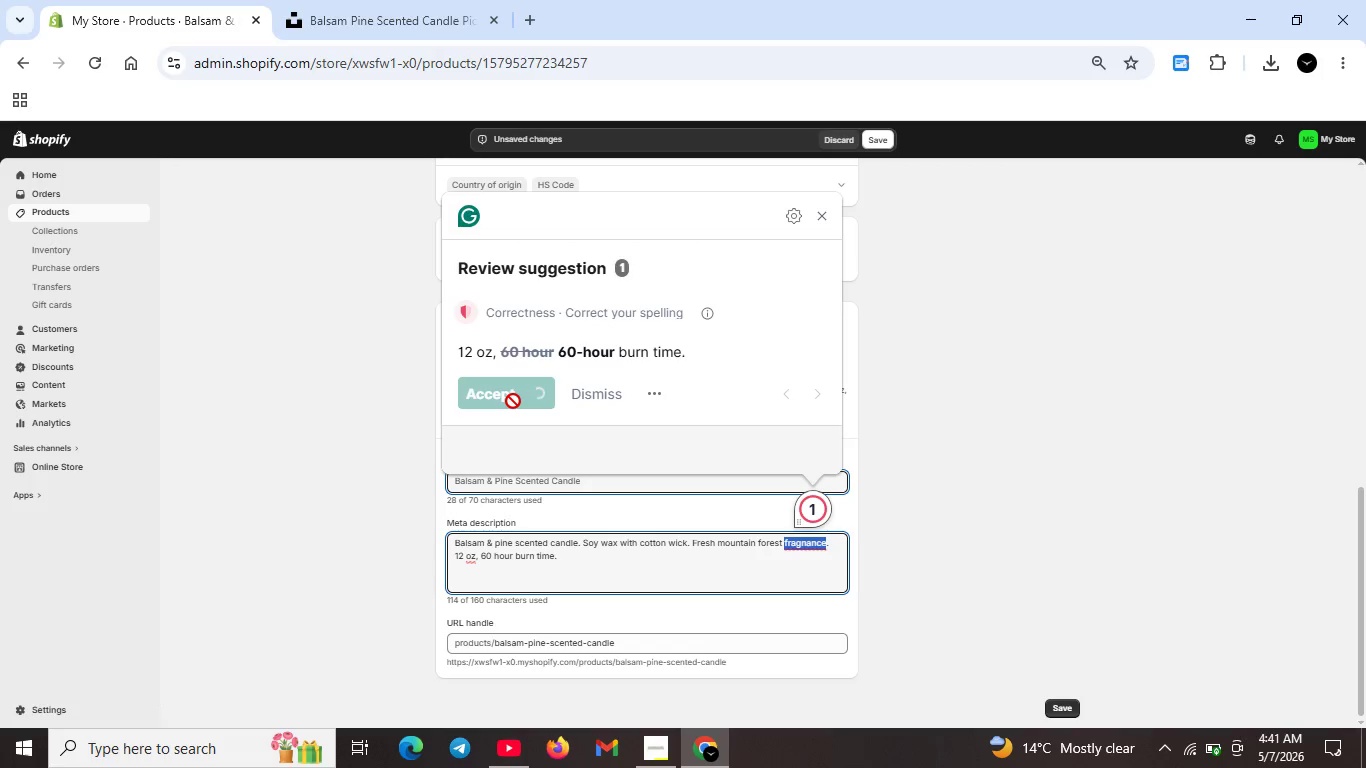 
key(Unknown)
 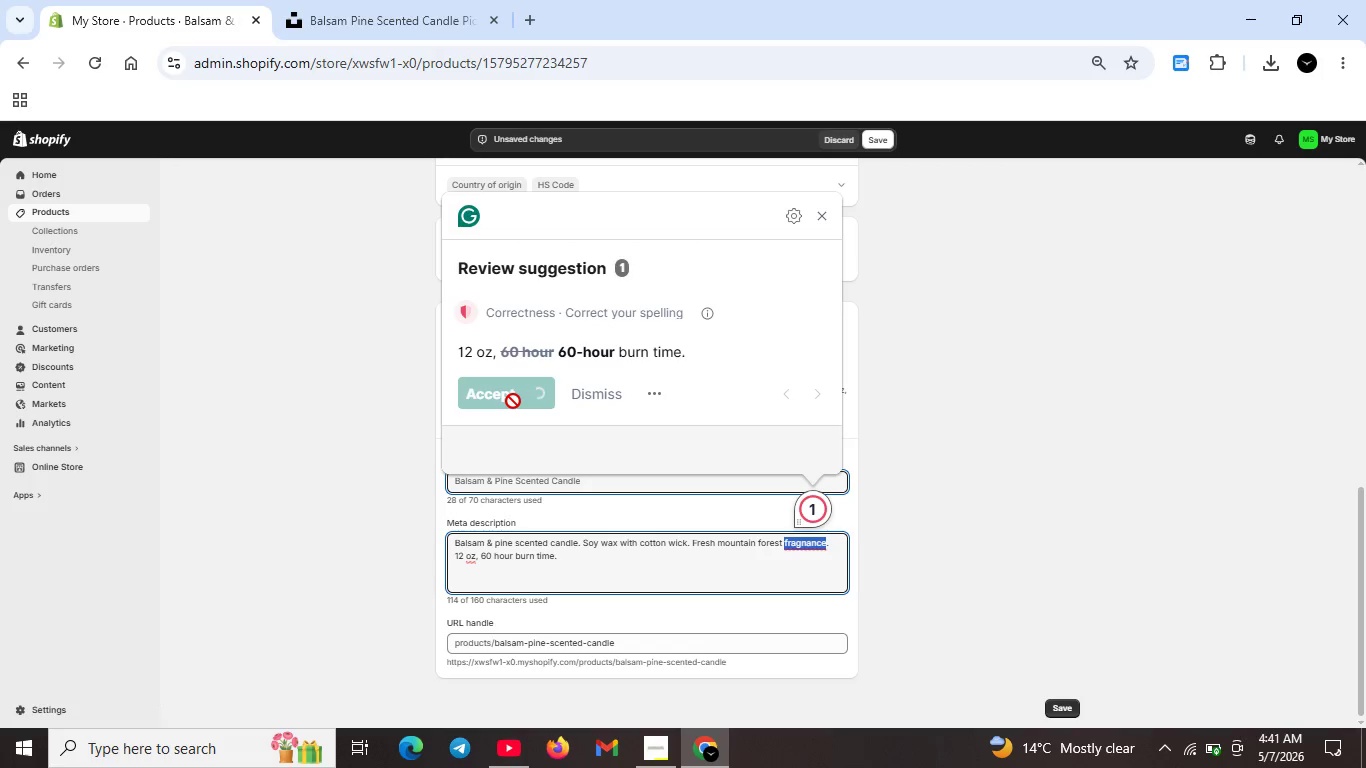 
key(Unknown)
 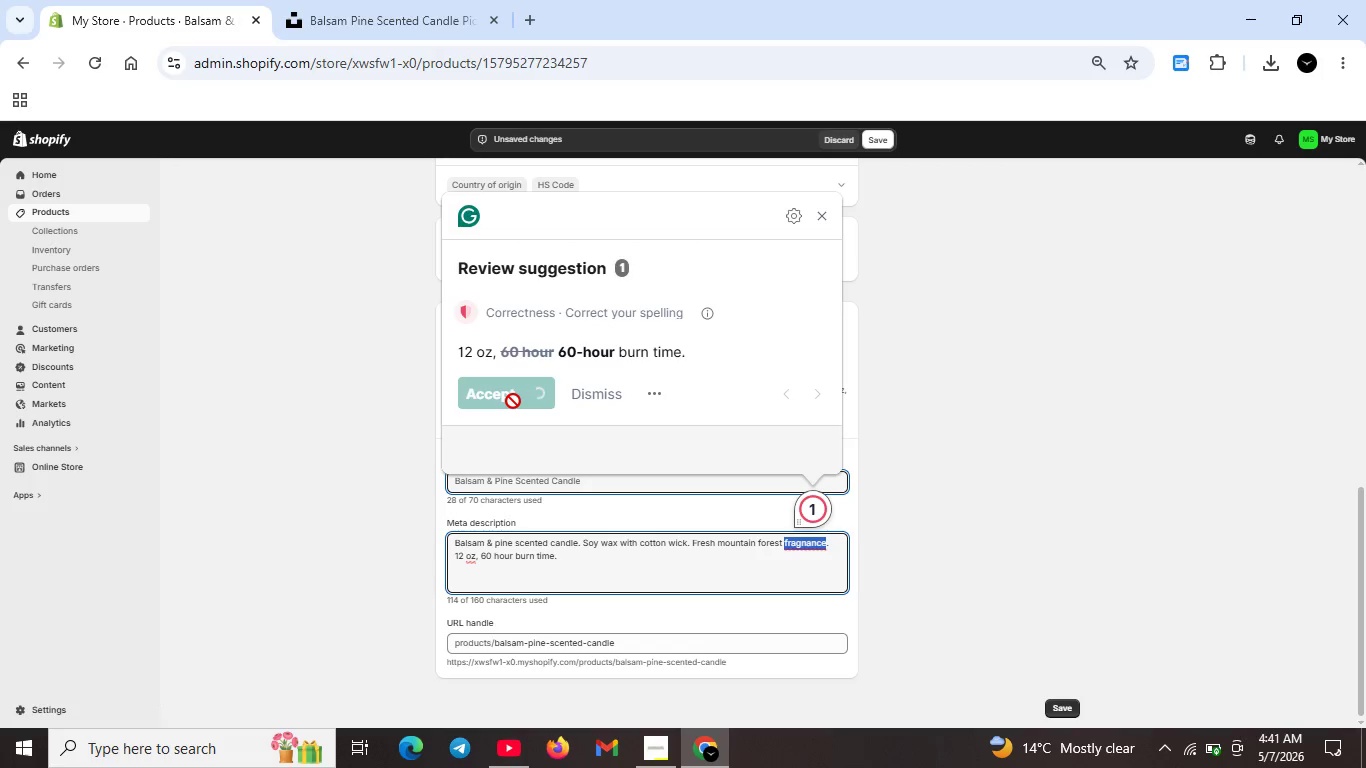 
key(Unknown)
 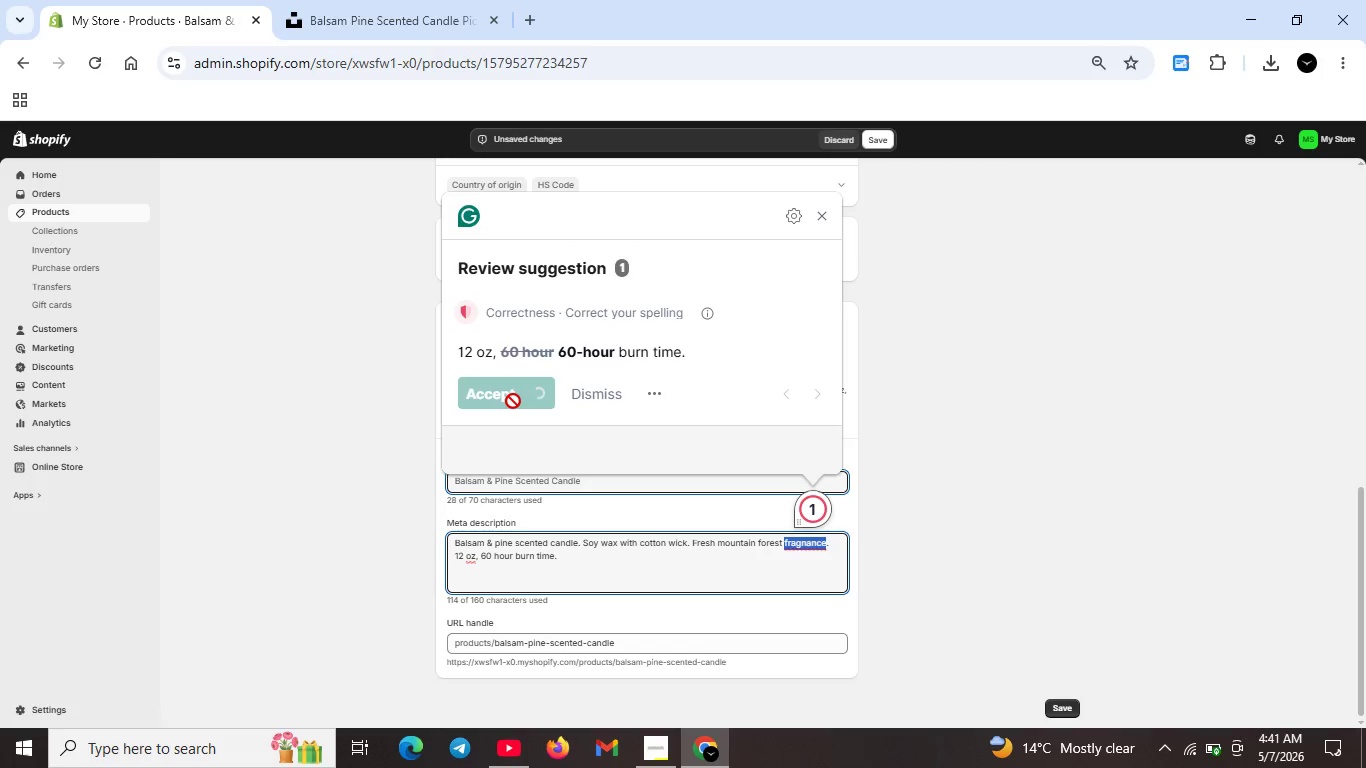 
left_click([488, 388])
 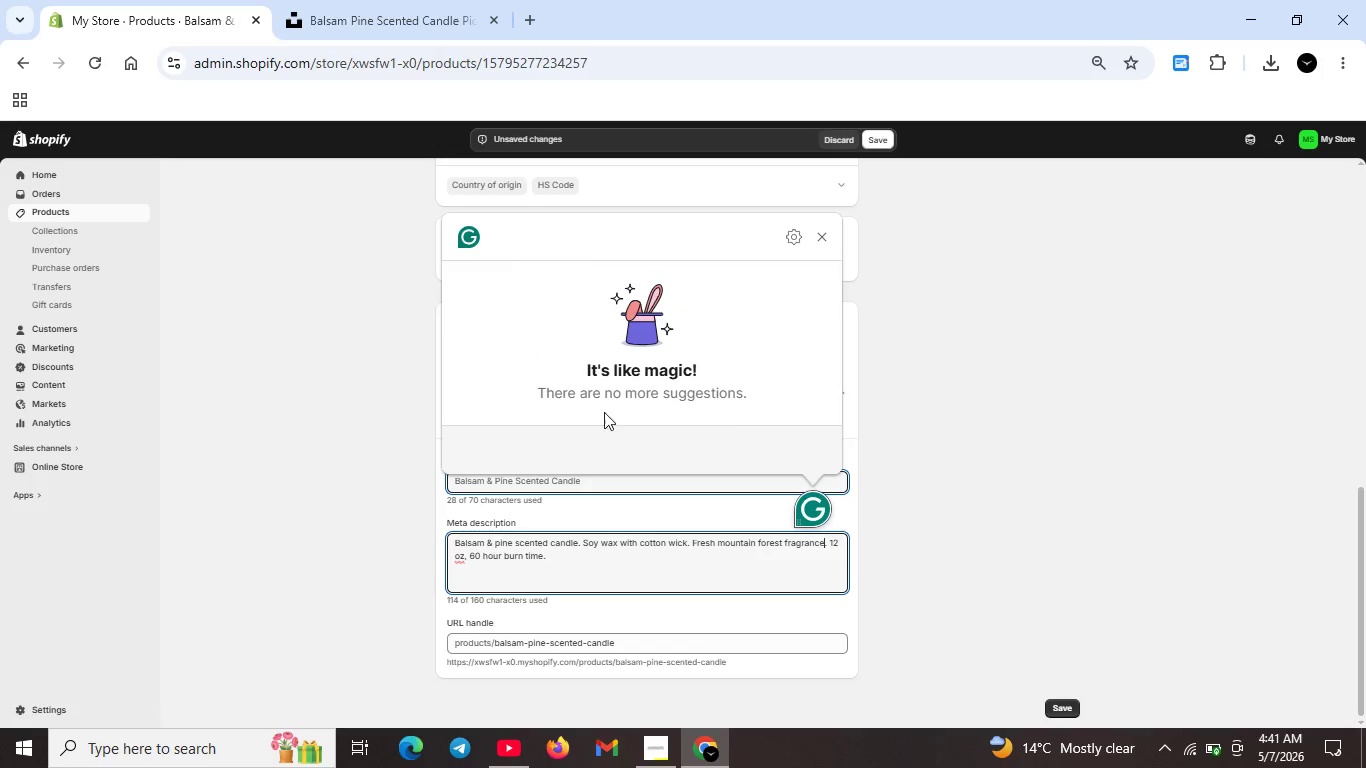 
key(Unknown)
 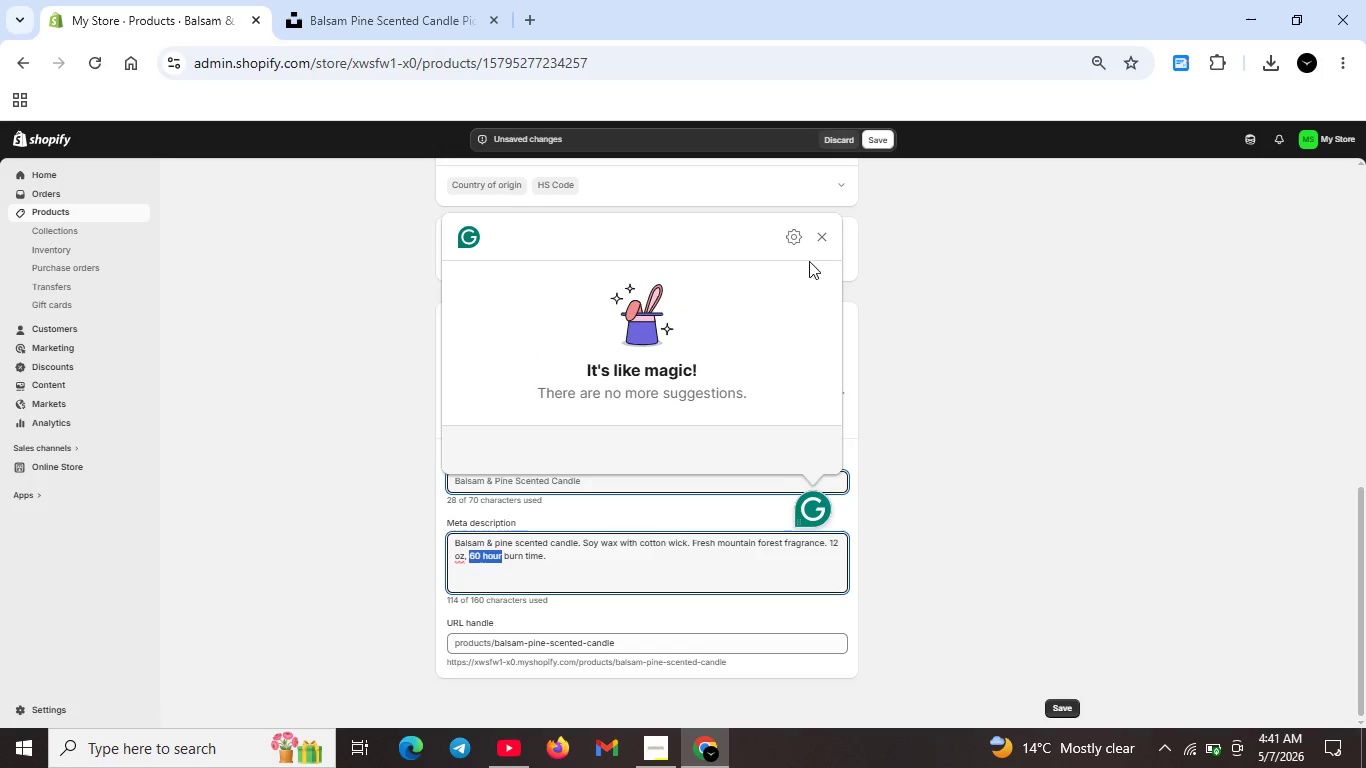 
key(Unknown)
 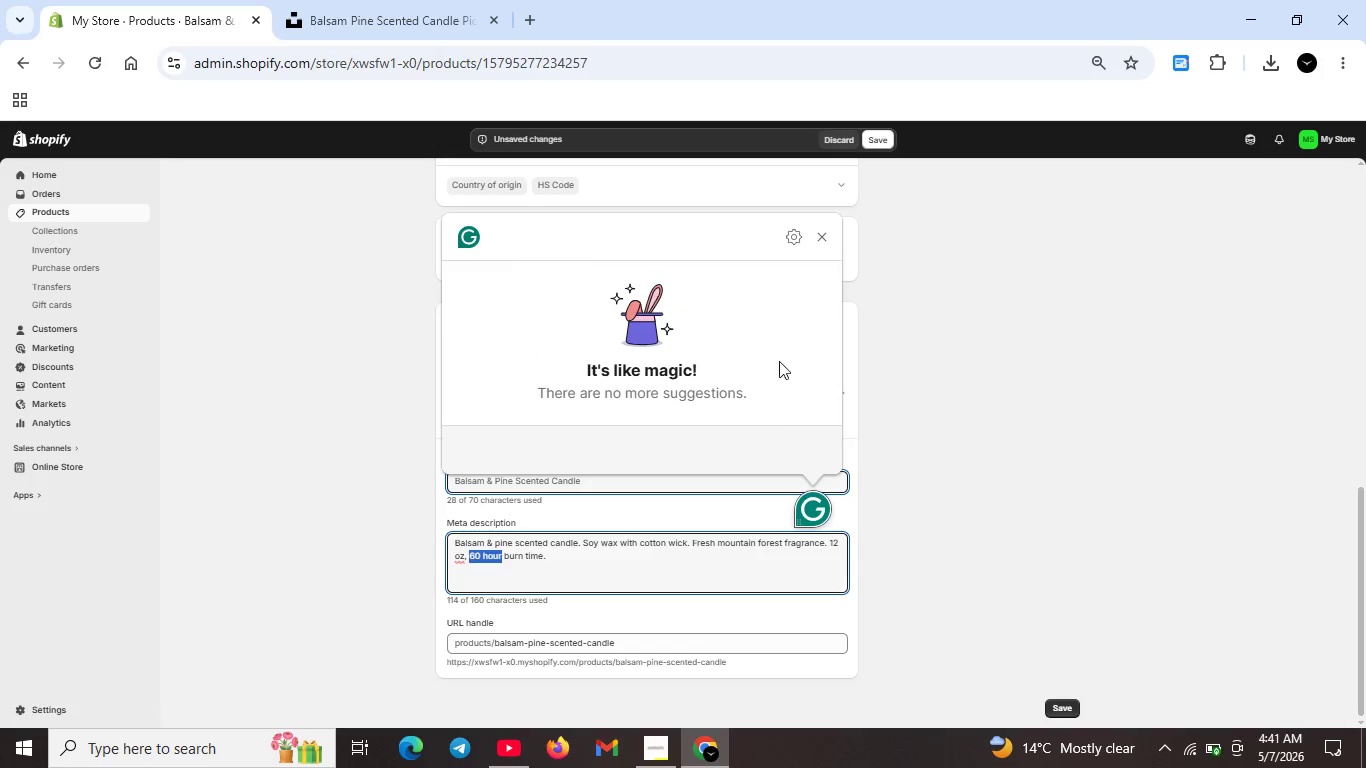 
key(Unknown)
 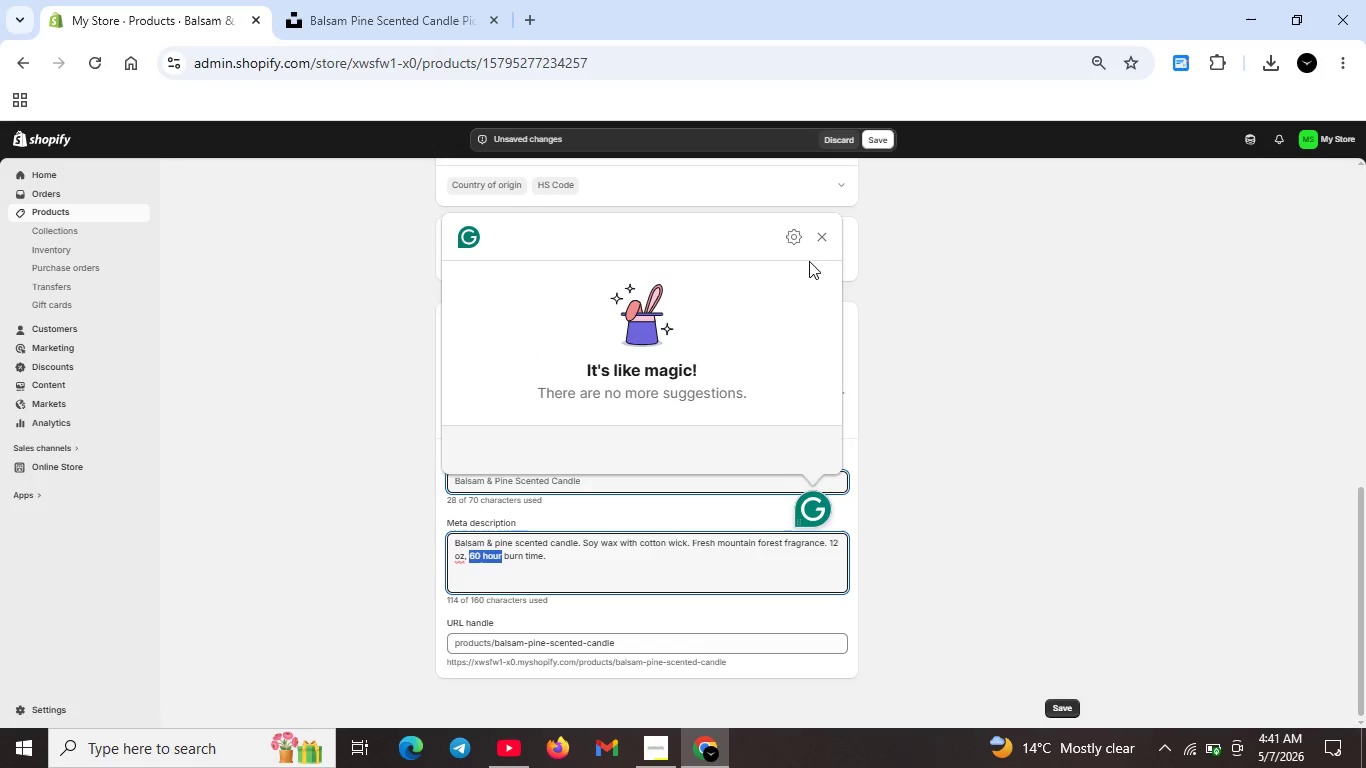 
key(Unknown)
 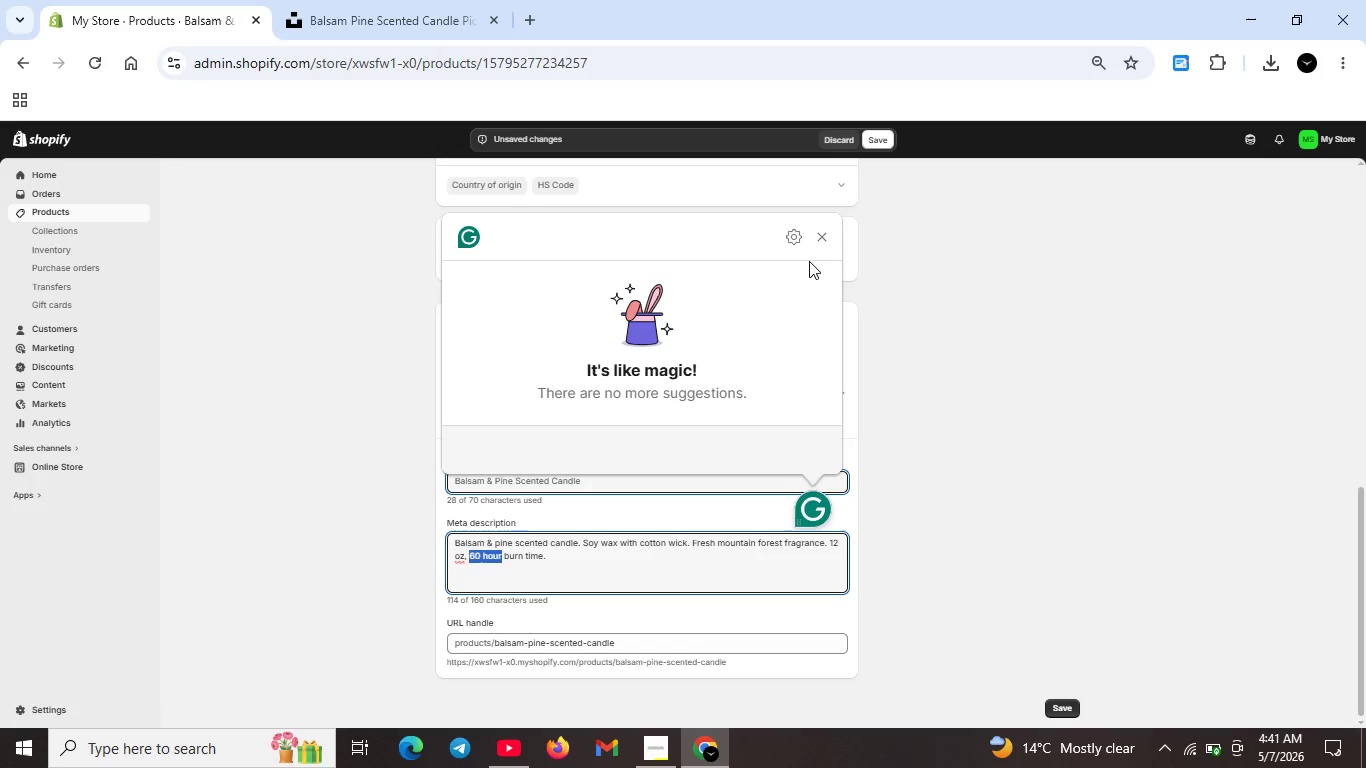 
key(Unknown)
 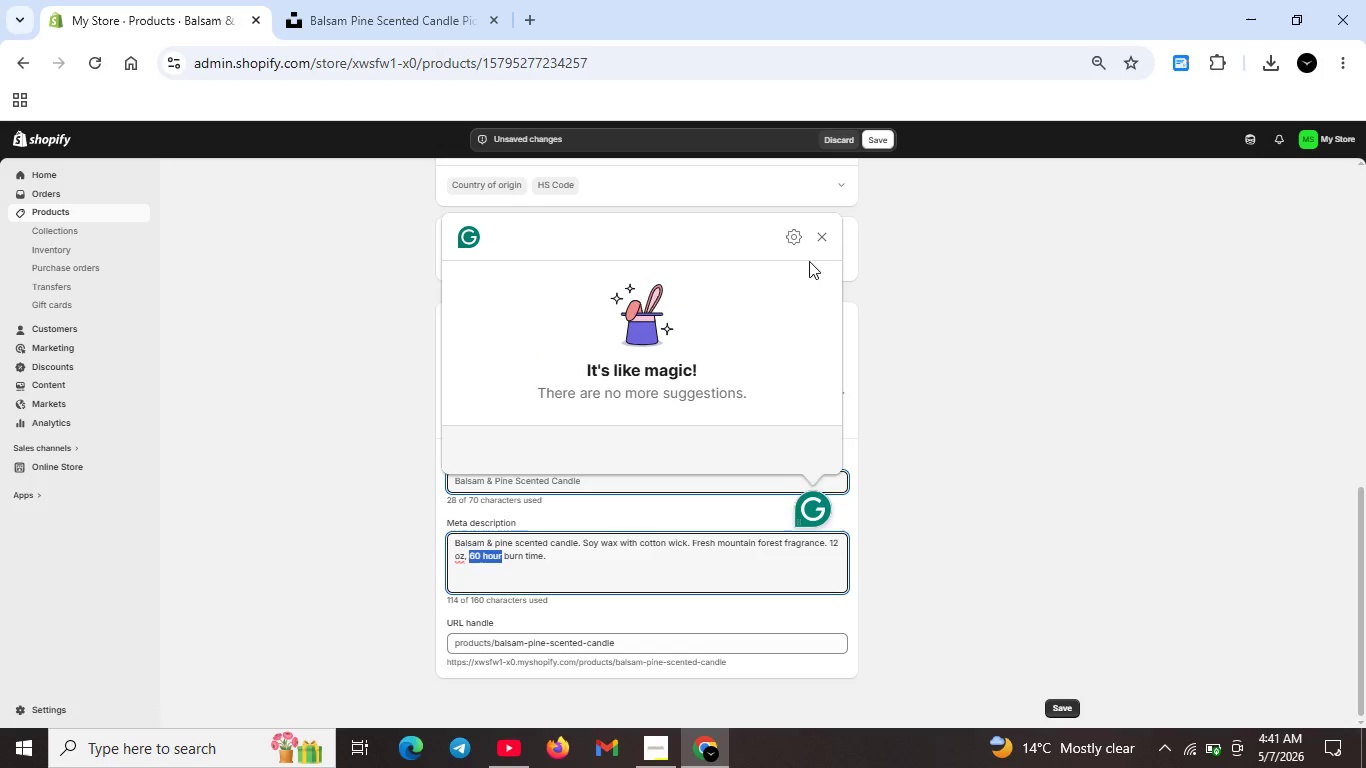 
key(Unknown)
 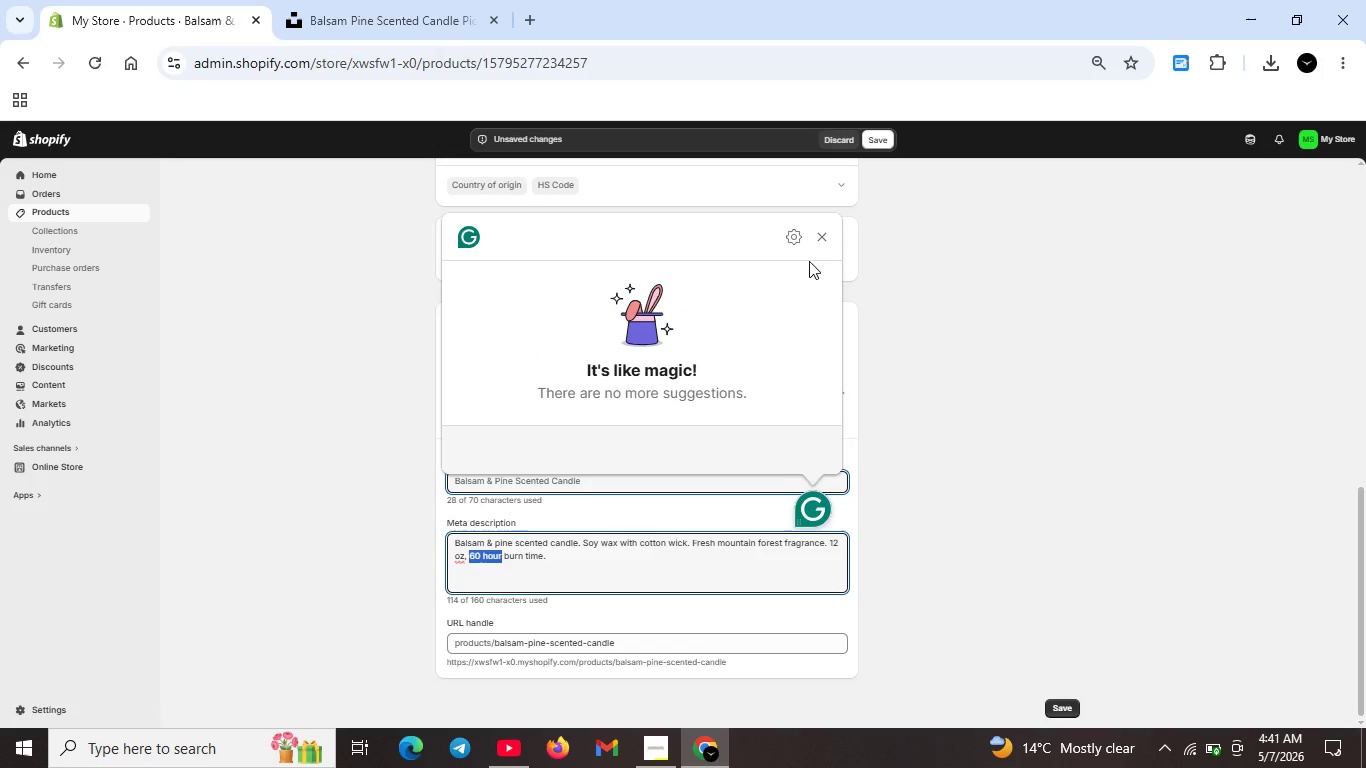 
key(Unknown)
 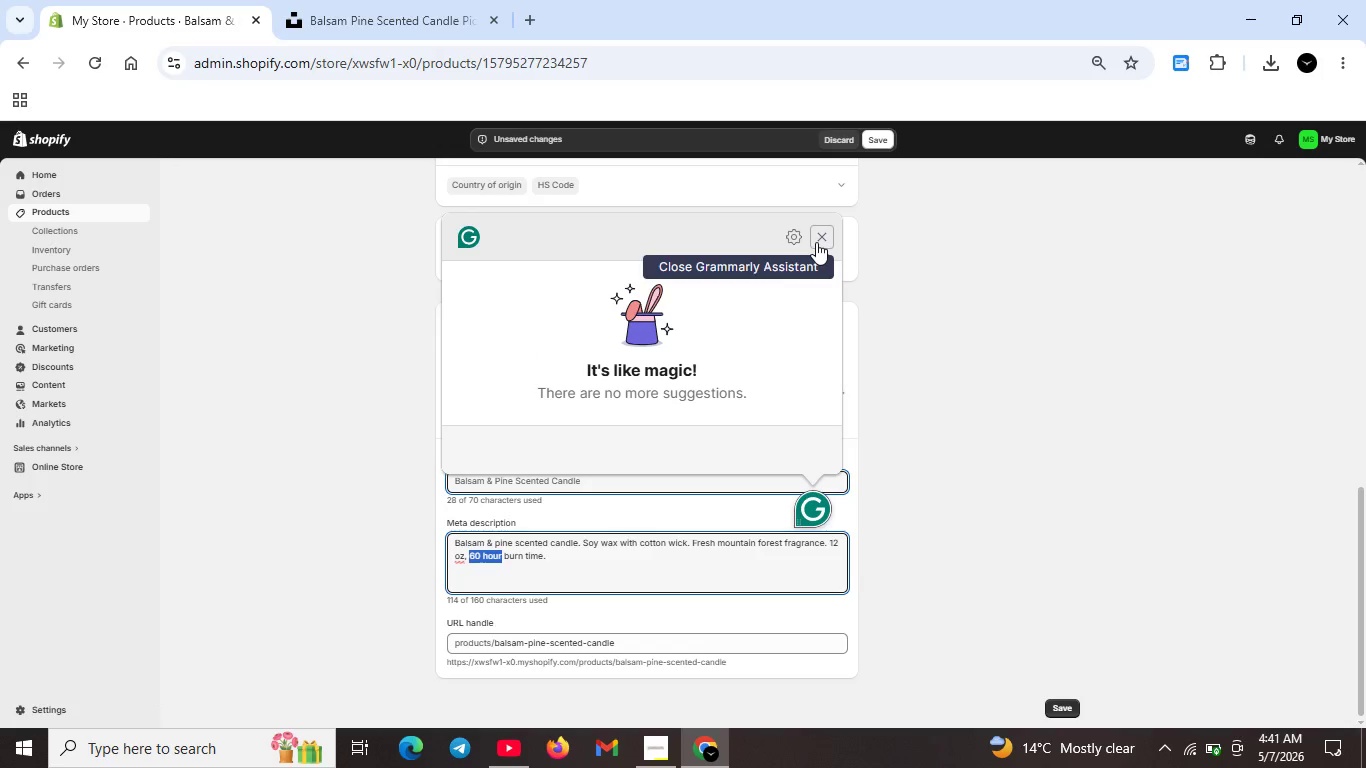 
left_click([821, 242])
 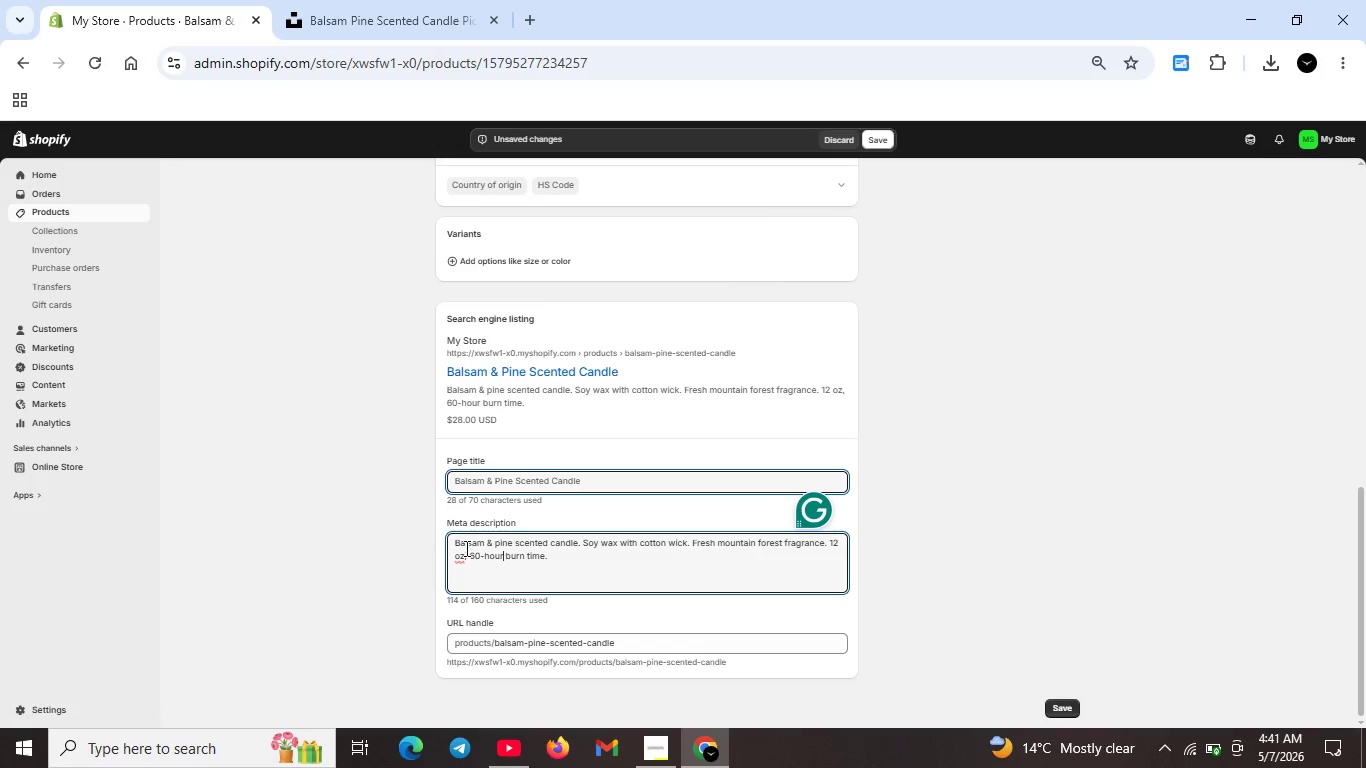 
left_click([465, 548])
 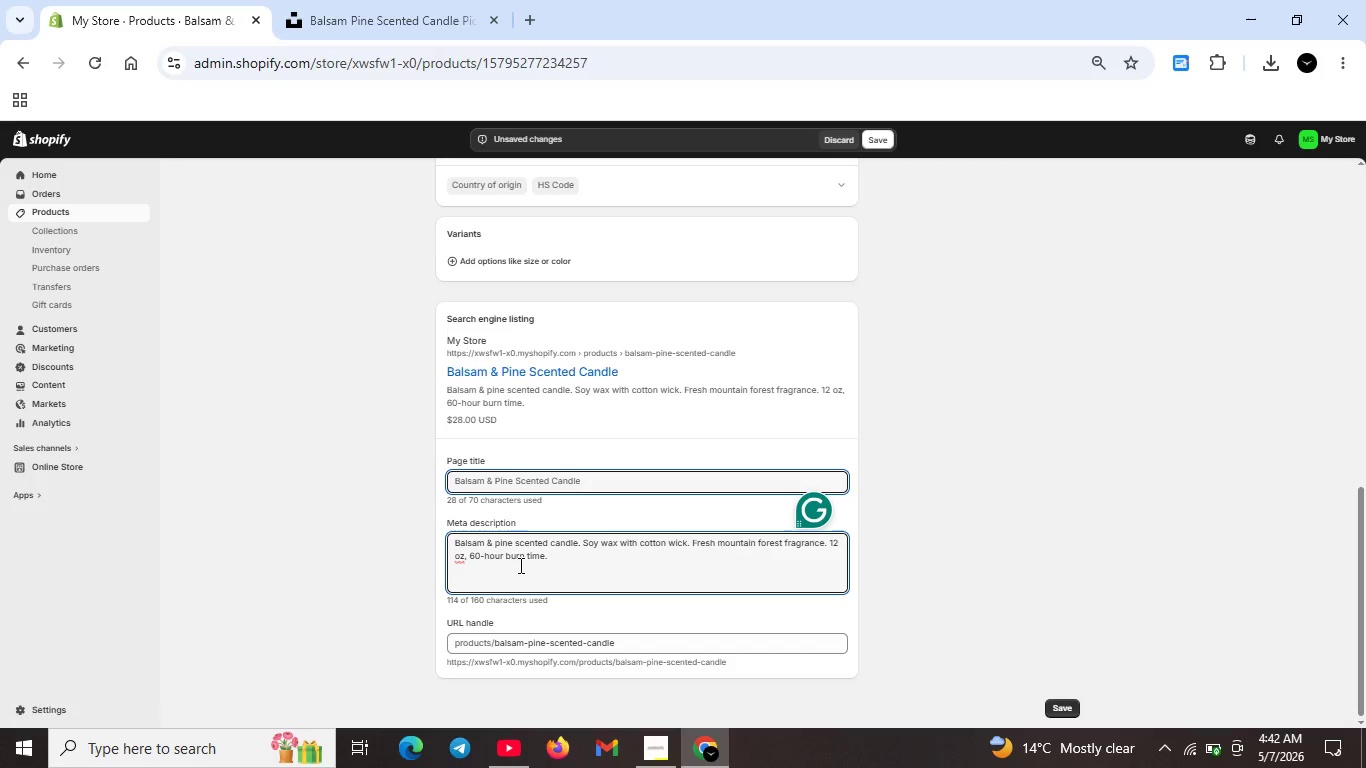 
wait(5.09)
 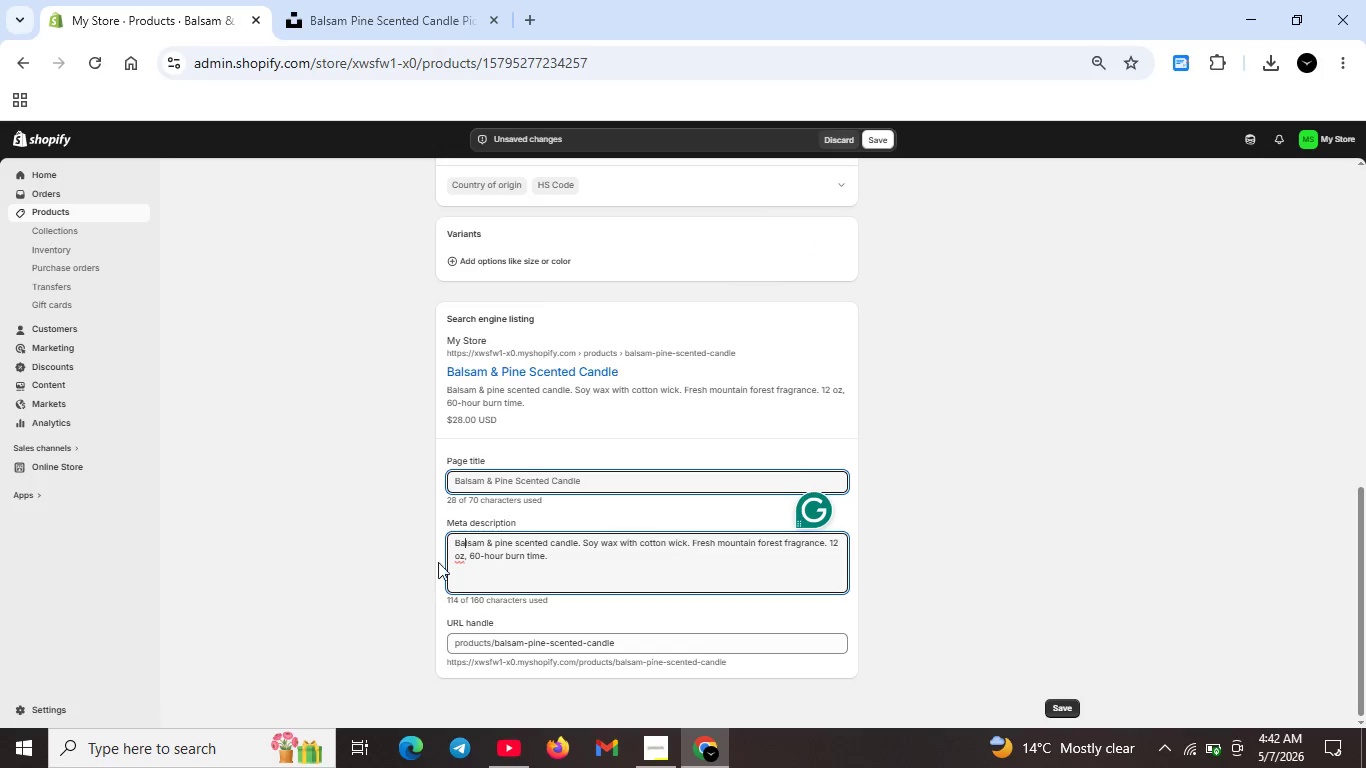 
scroll: coordinate [519, 565], scroll_direction: up, amount: 9.0
 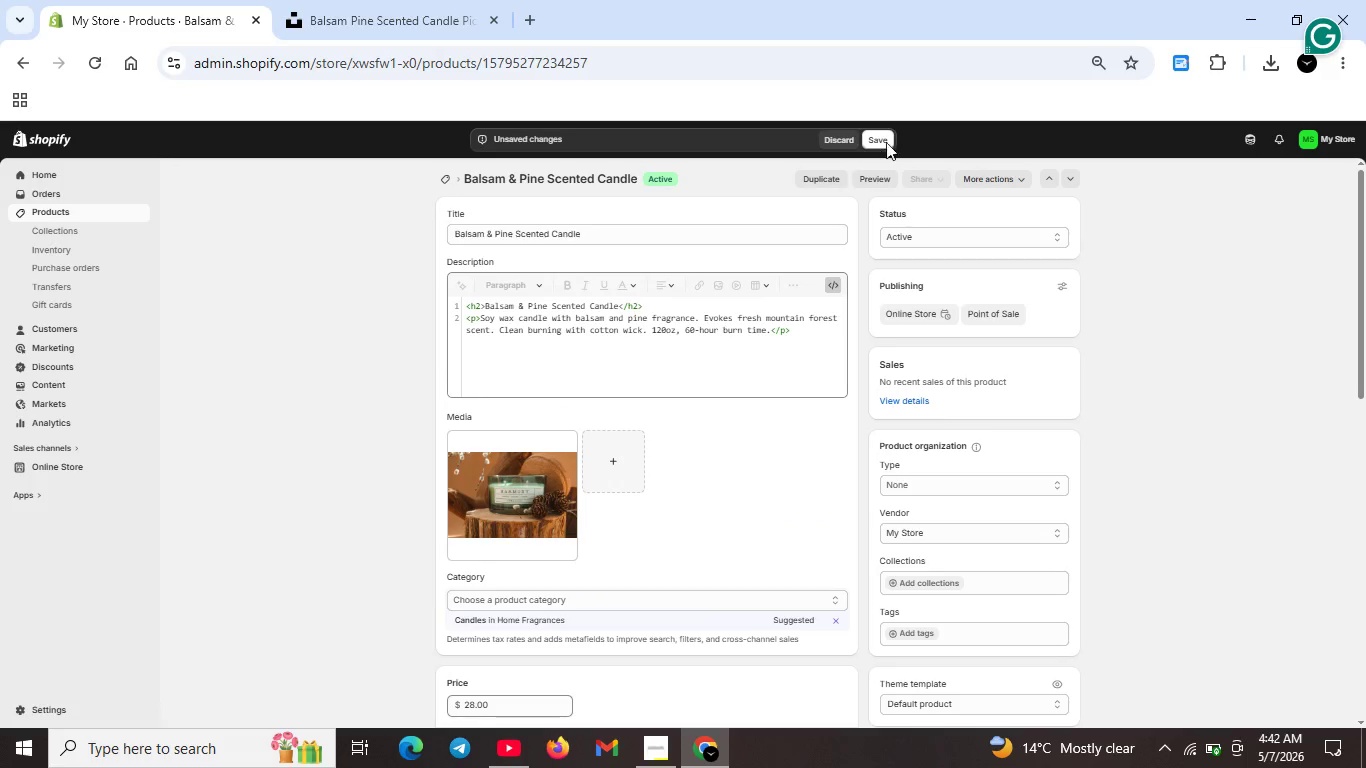 
left_click([892, 139])
 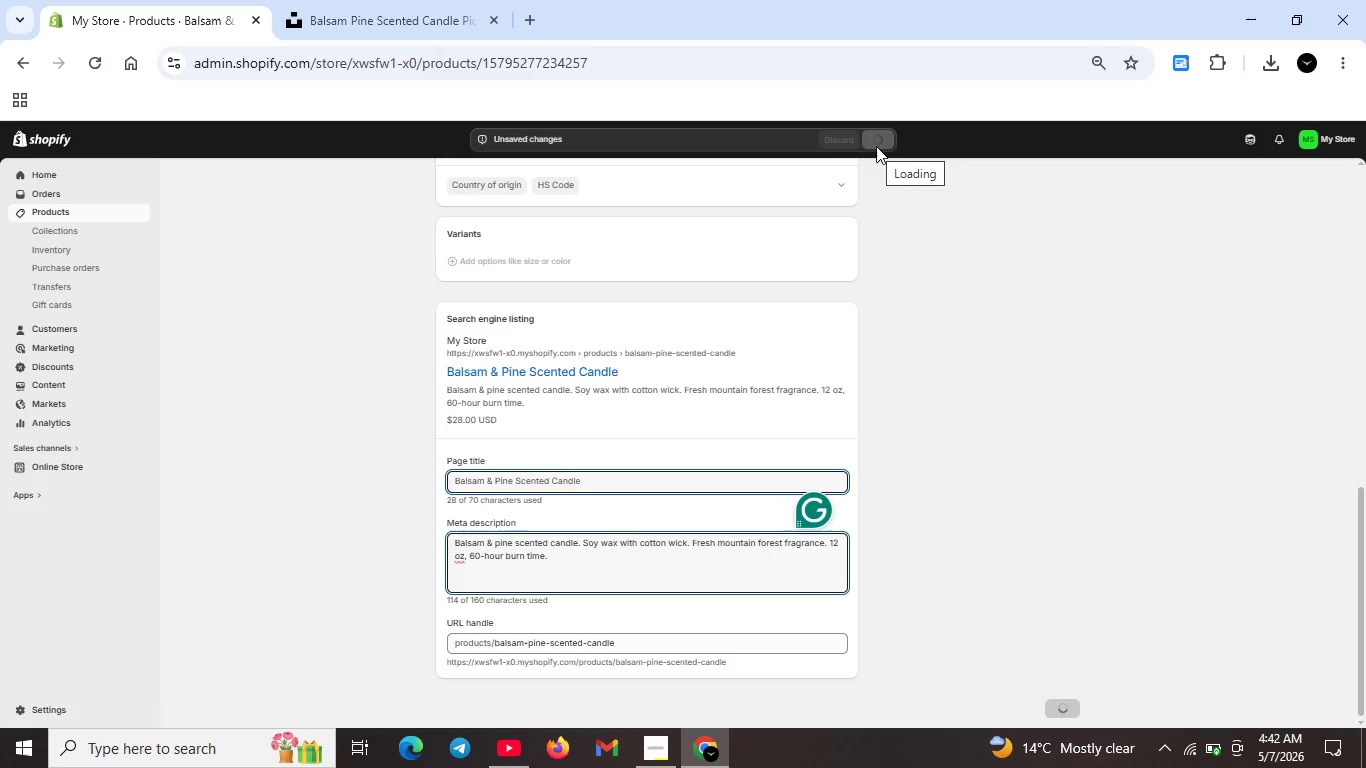 
wait(8.44)
 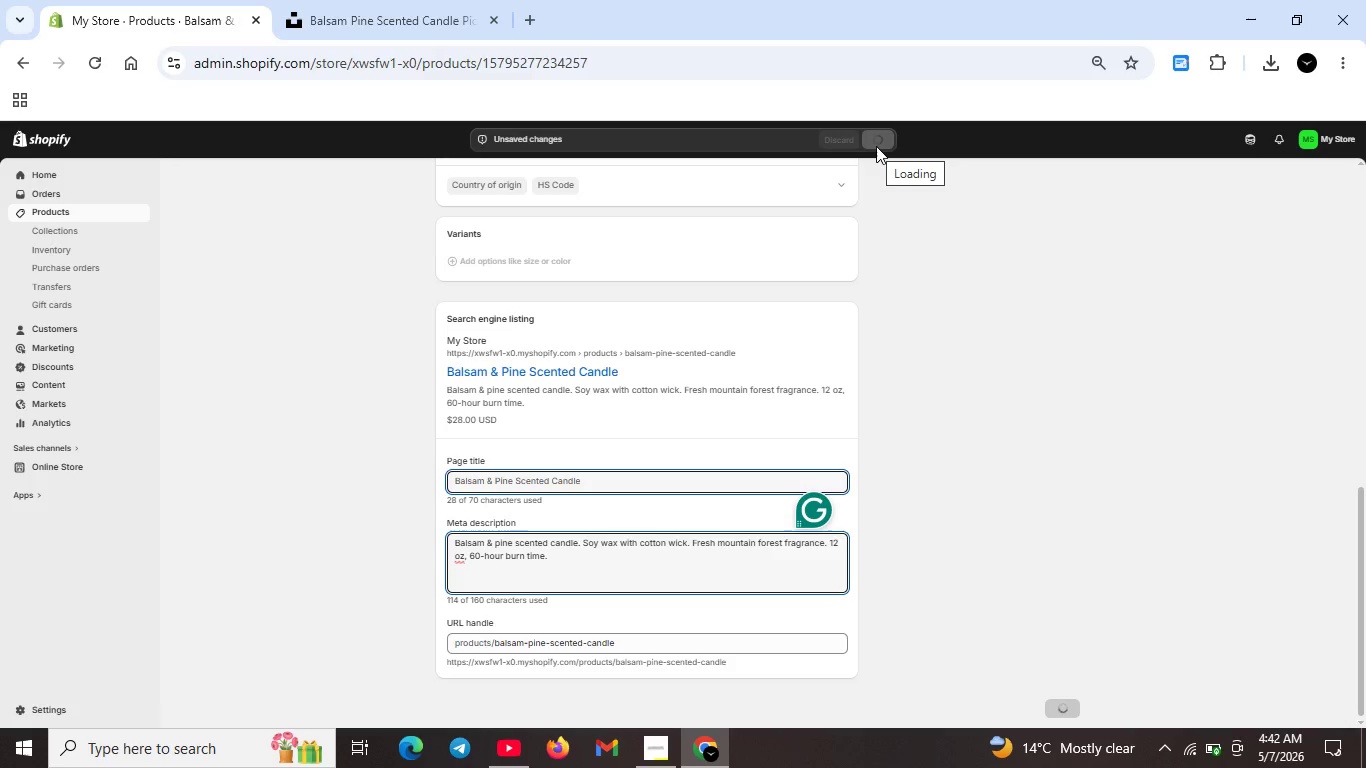 
scroll: coordinate [729, 298], scroll_direction: up, amount: 5.0
 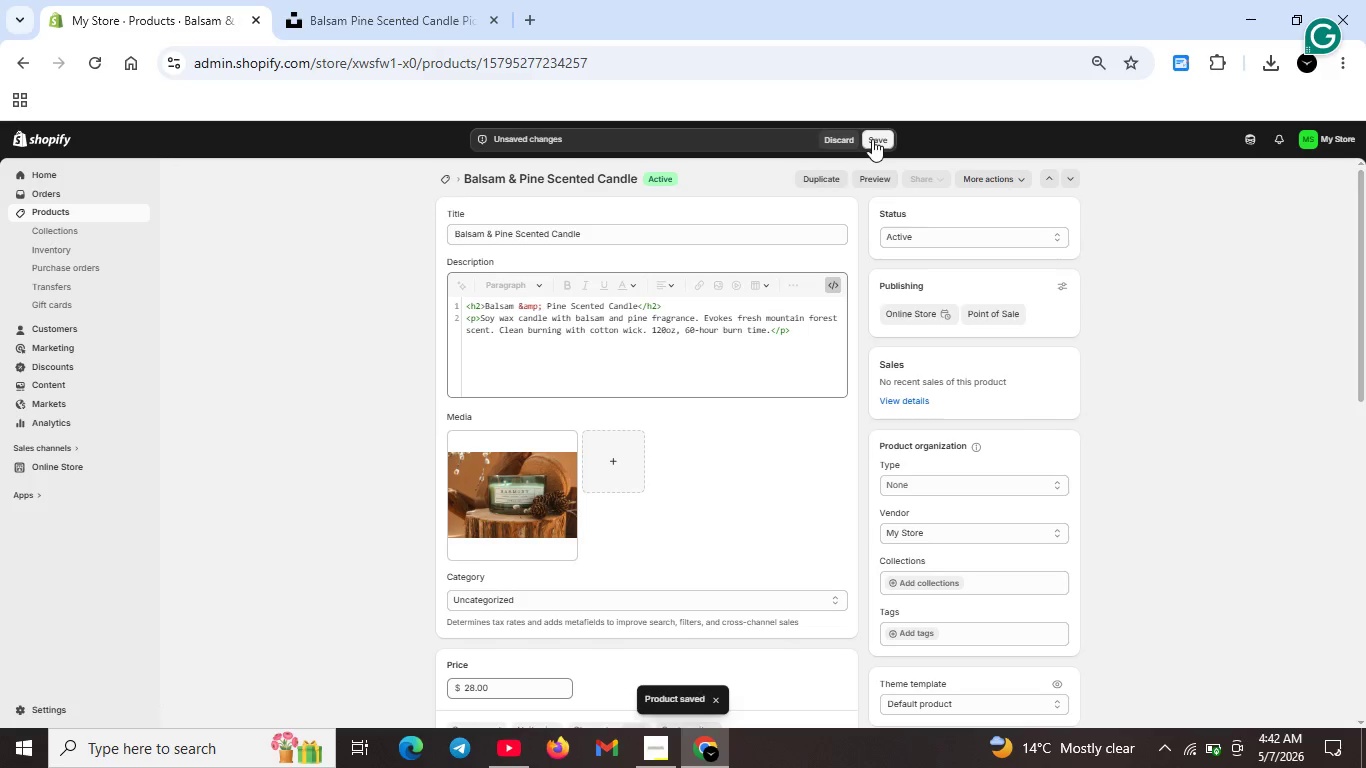 
left_click([783, 151])
 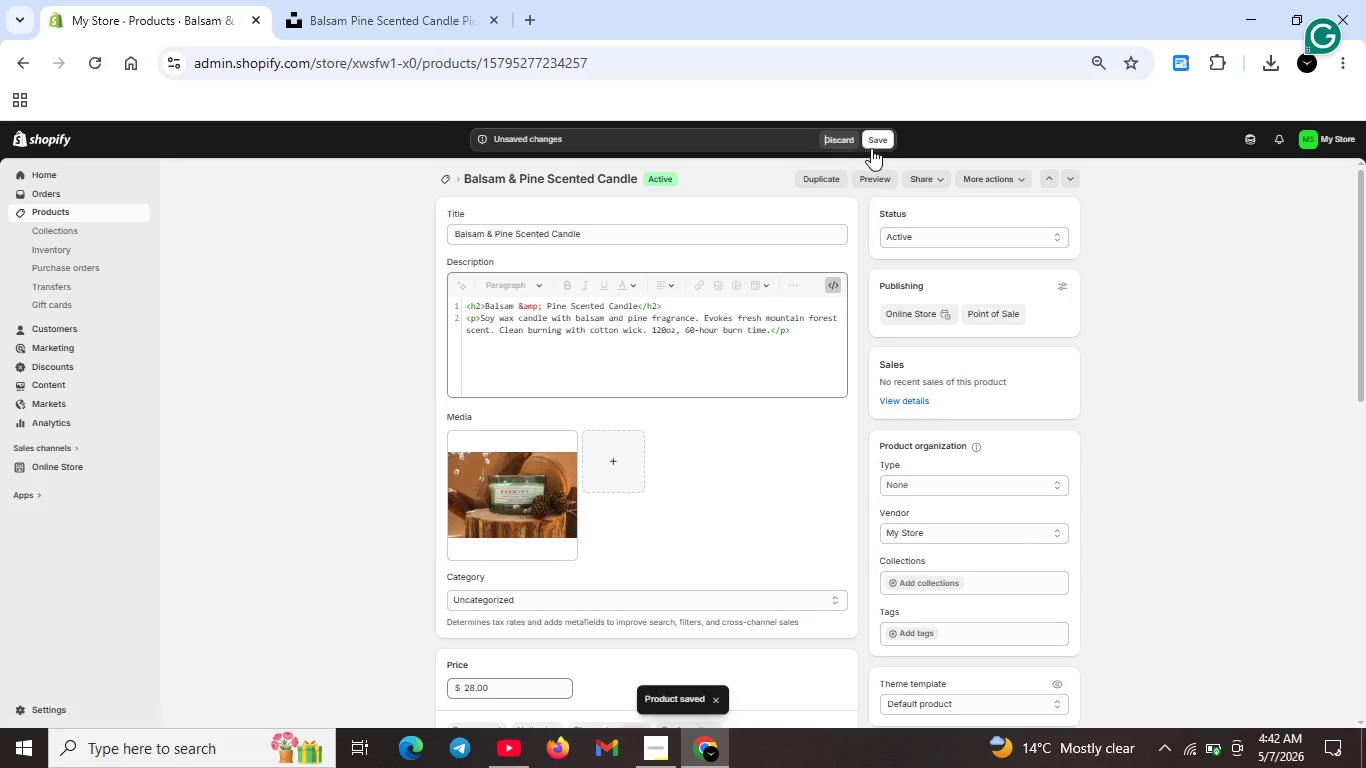 
key(Insert)
 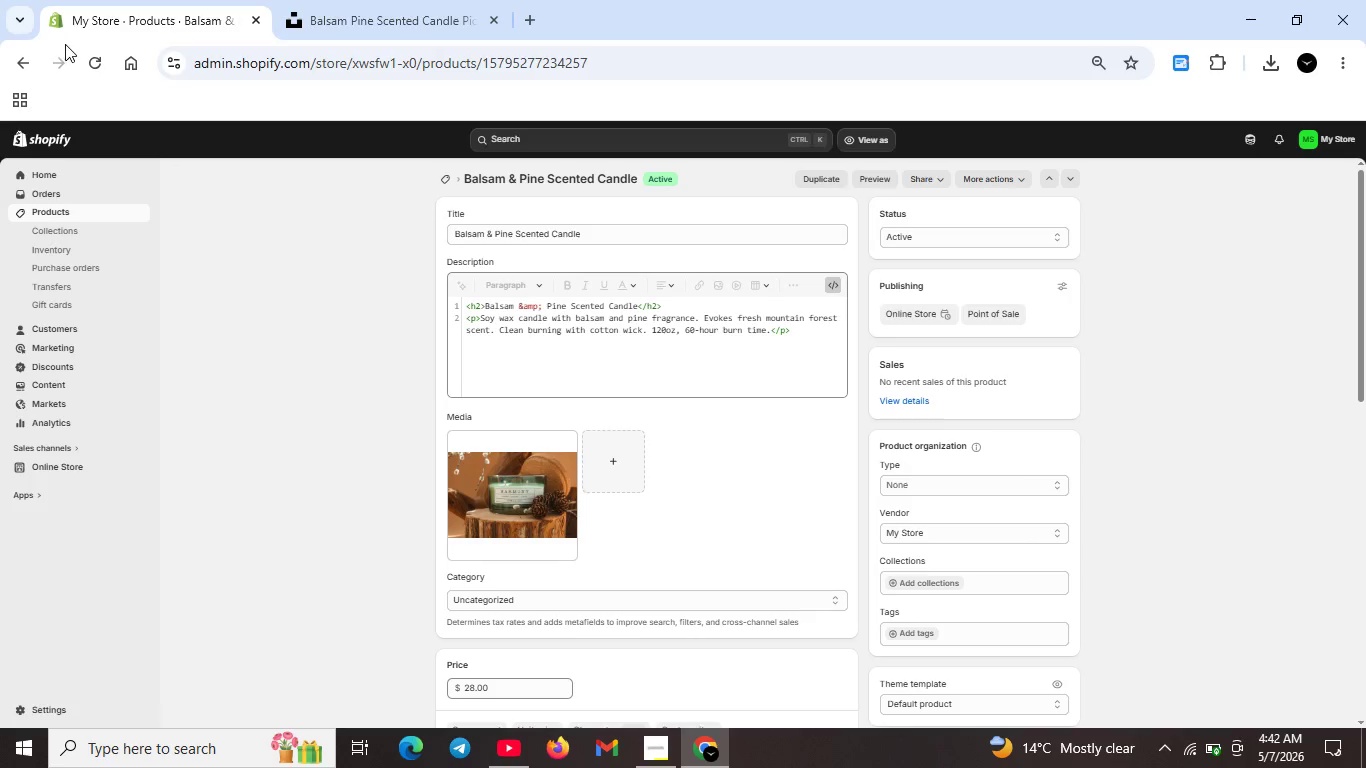 
left_click([91, 54])
 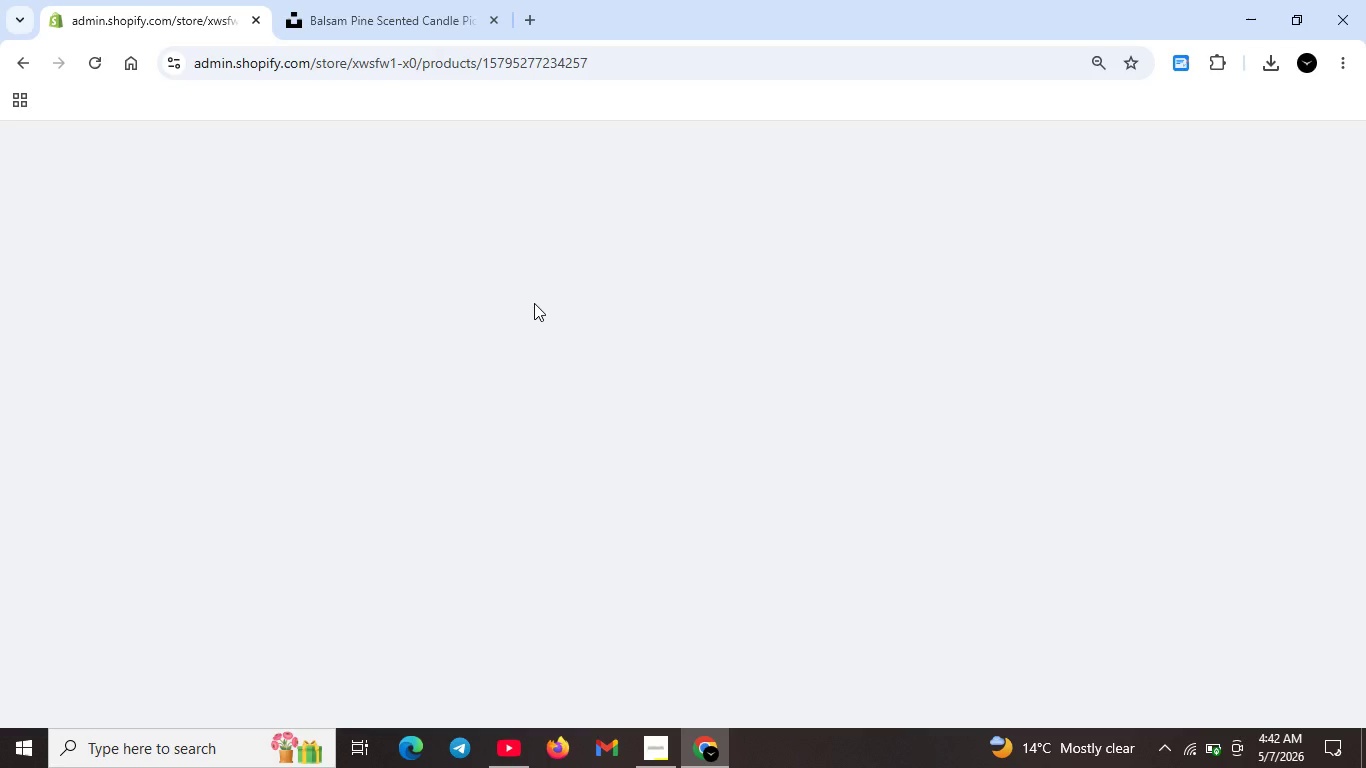 
wait(8.34)
 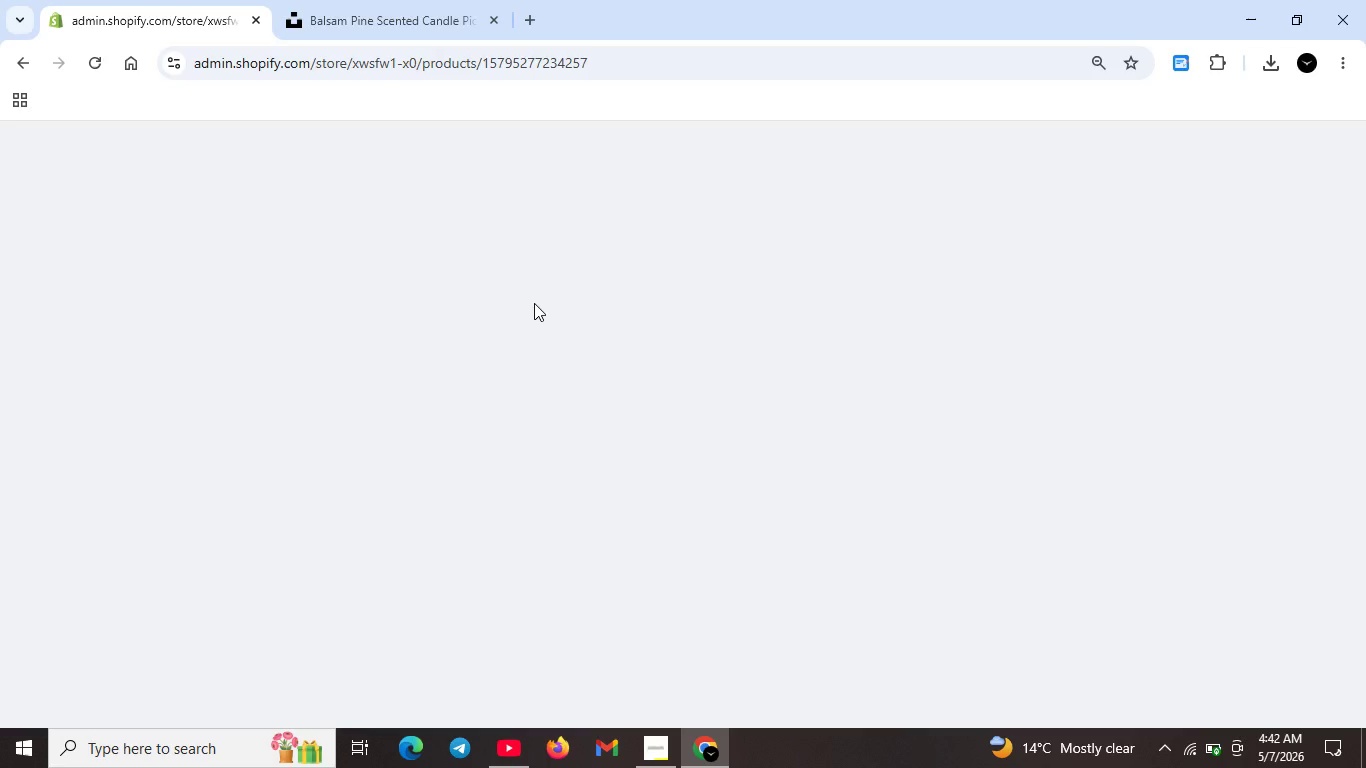 
mouse_move([524, 312])
 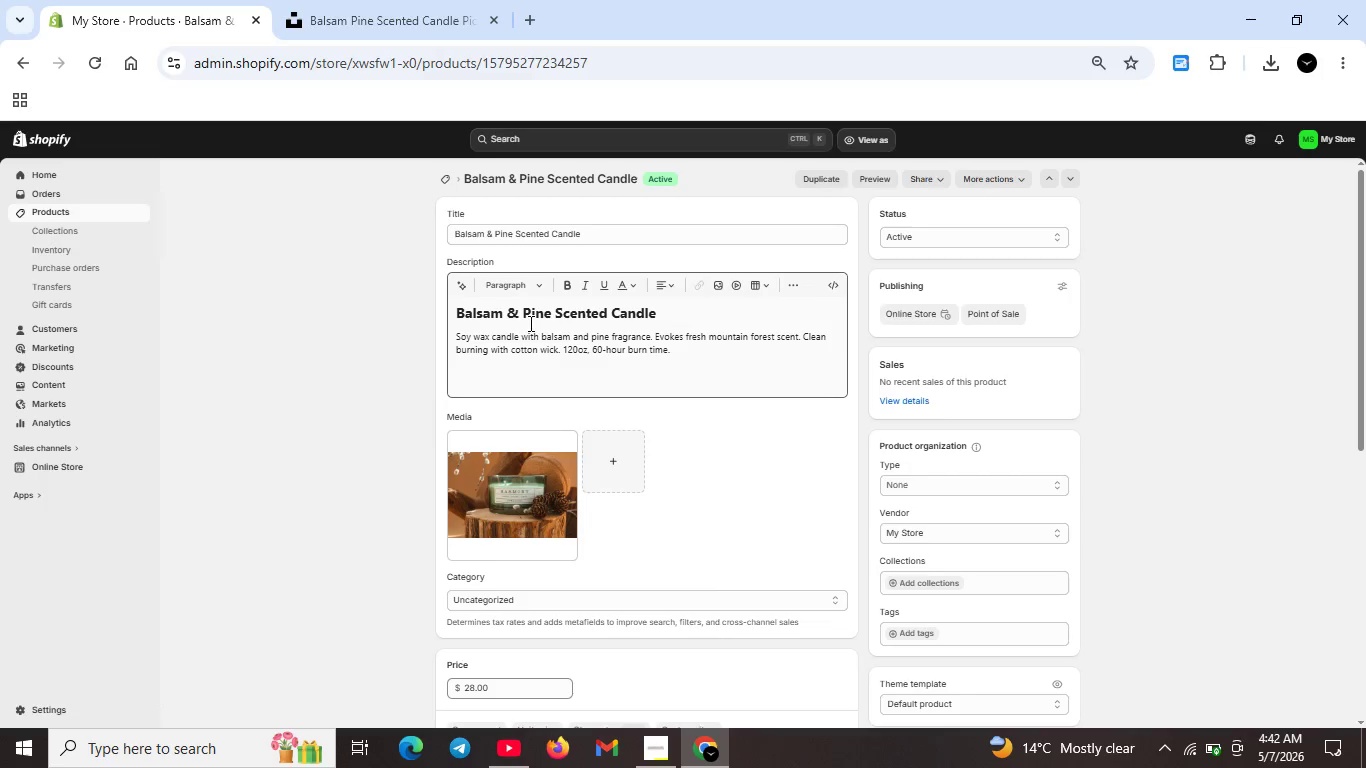 
left_click([507, 349])
 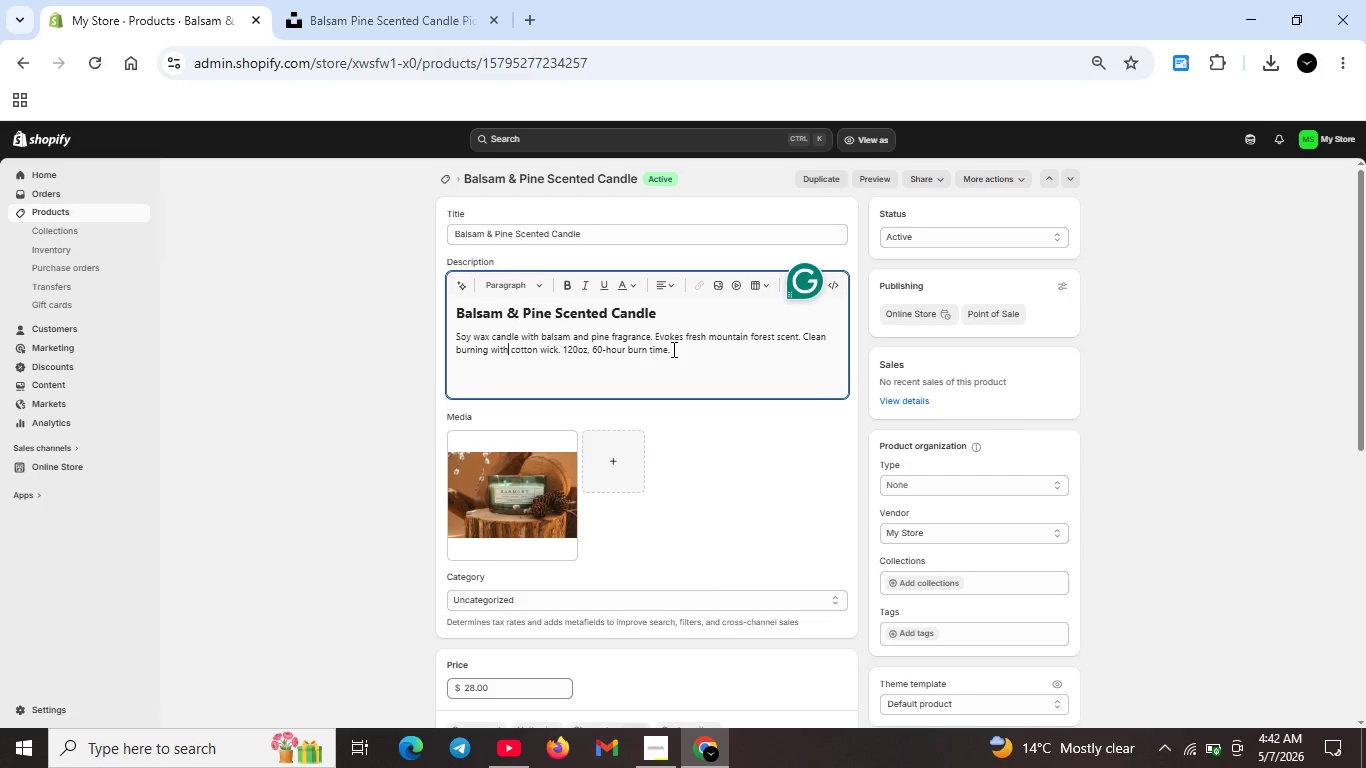 
scroll: coordinate [651, 358], scroll_direction: down, amount: 5.0
 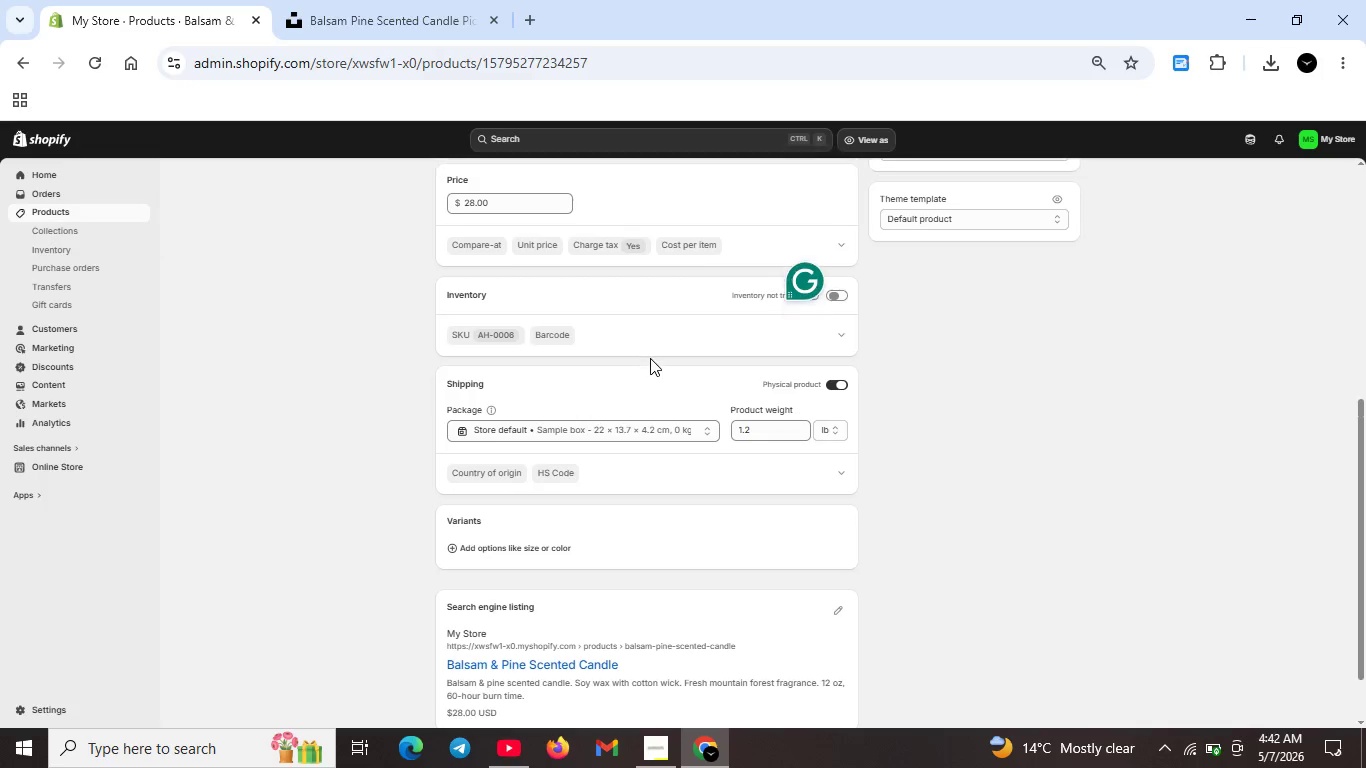 
scroll: coordinate [650, 358], scroll_direction: up, amount: 8.0
 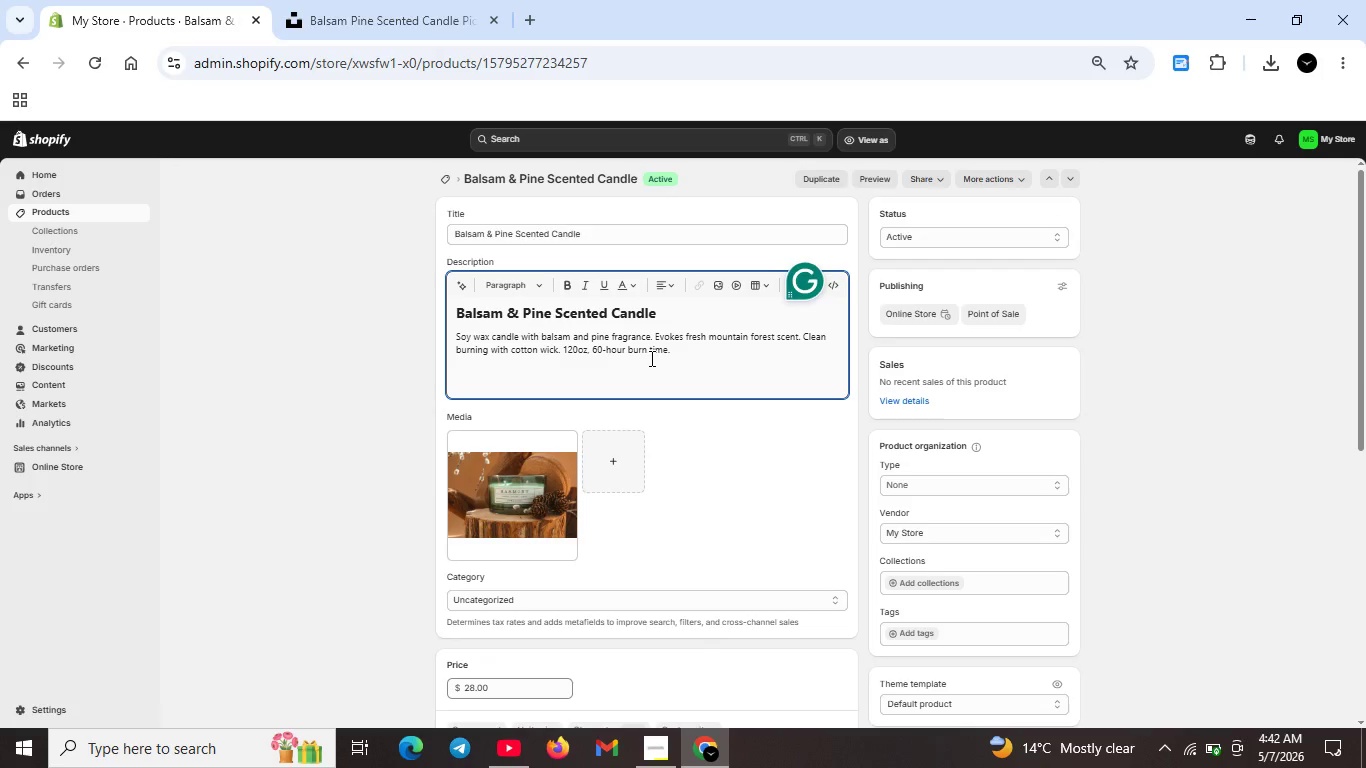 
double_click([650, 358])
 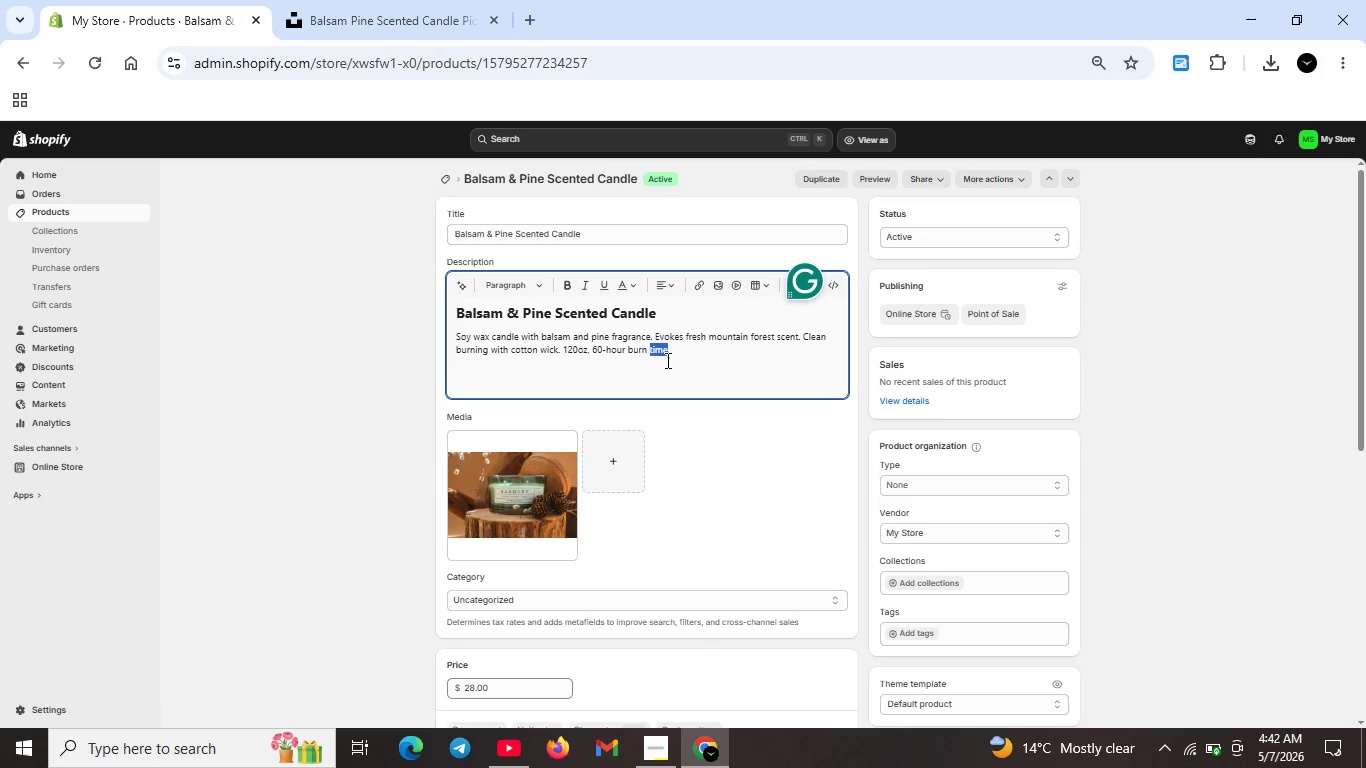 
wait(5.52)
 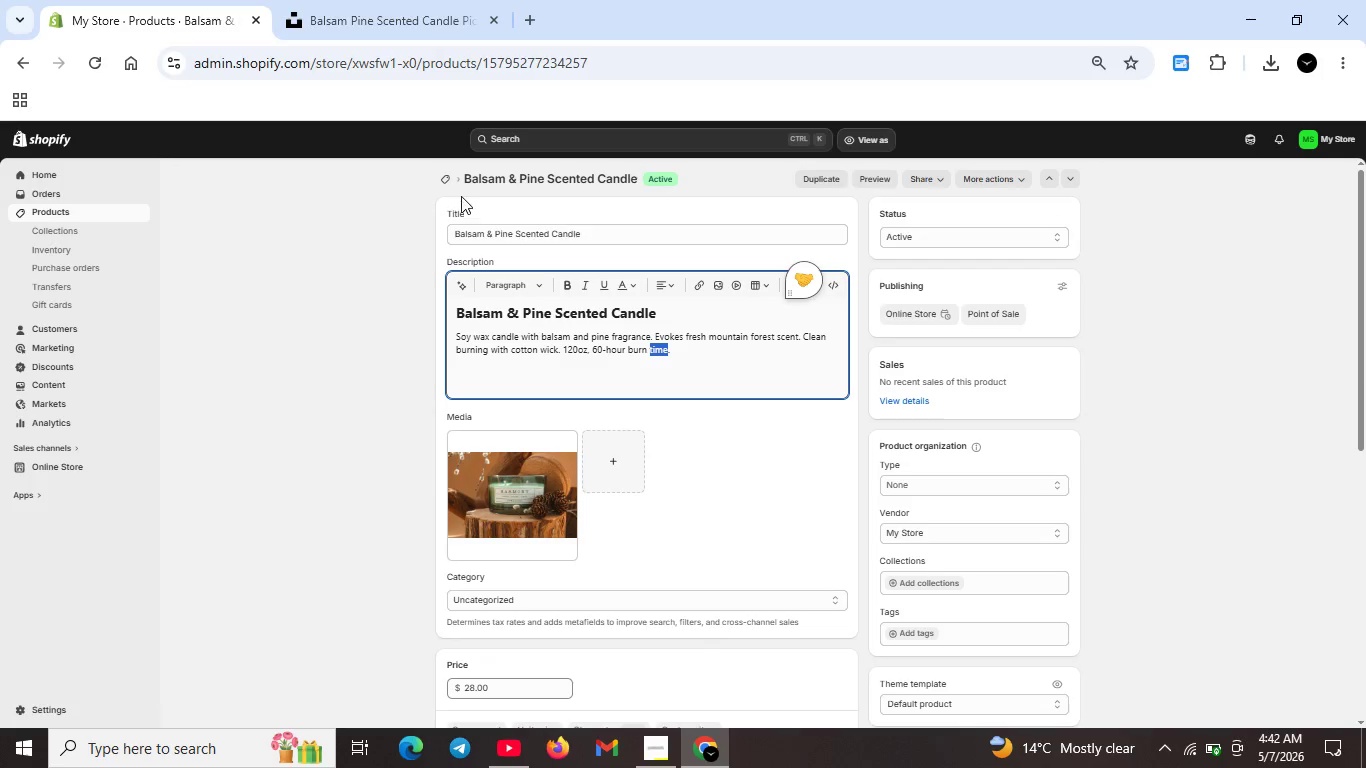 
left_click([453, 183])
 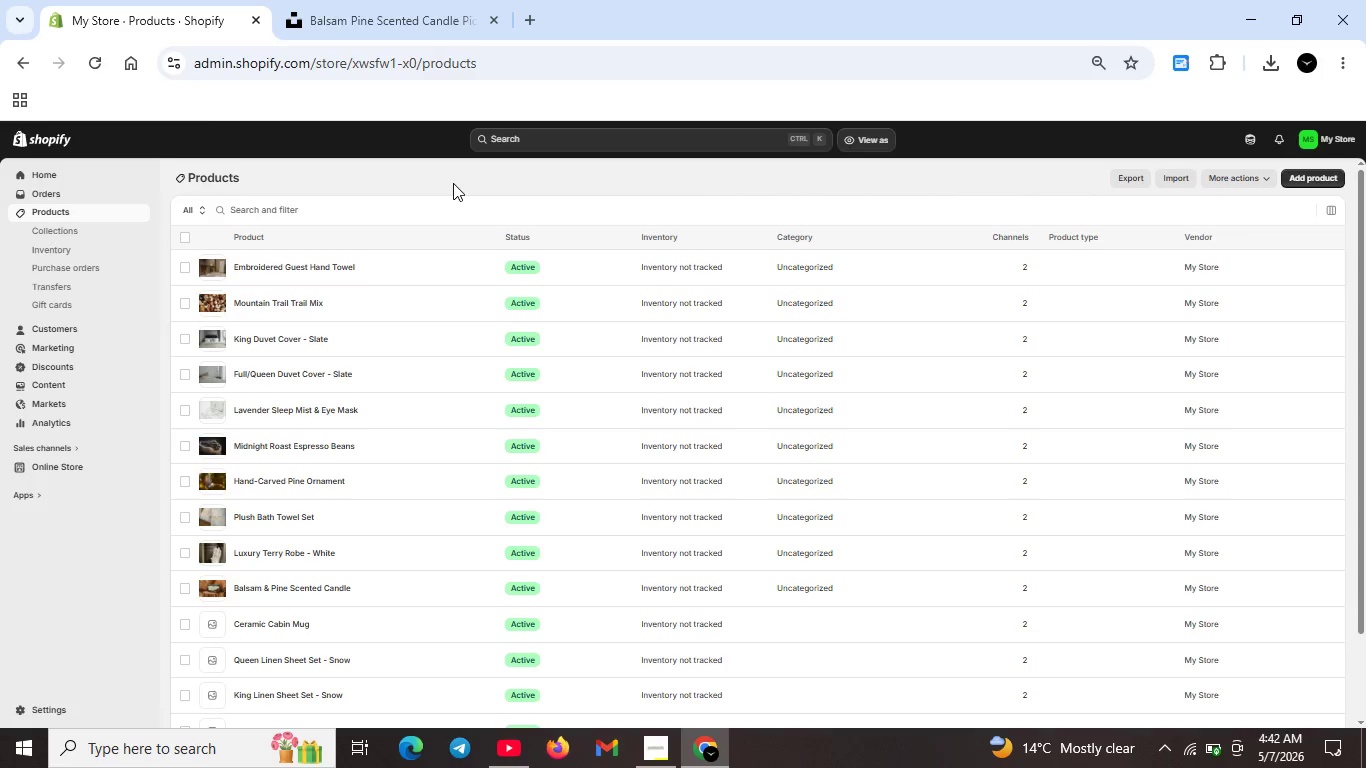 
wait(11.88)
 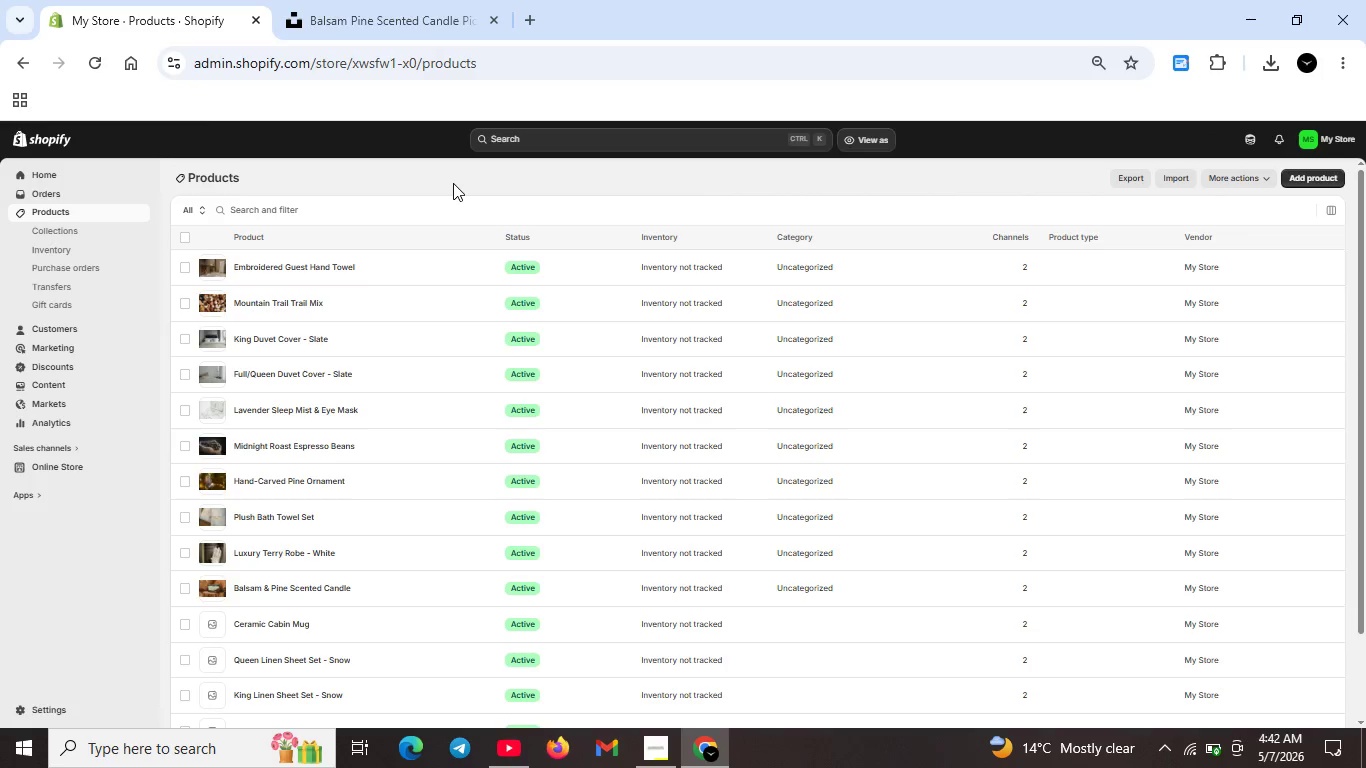 
left_click([1125, 632])
 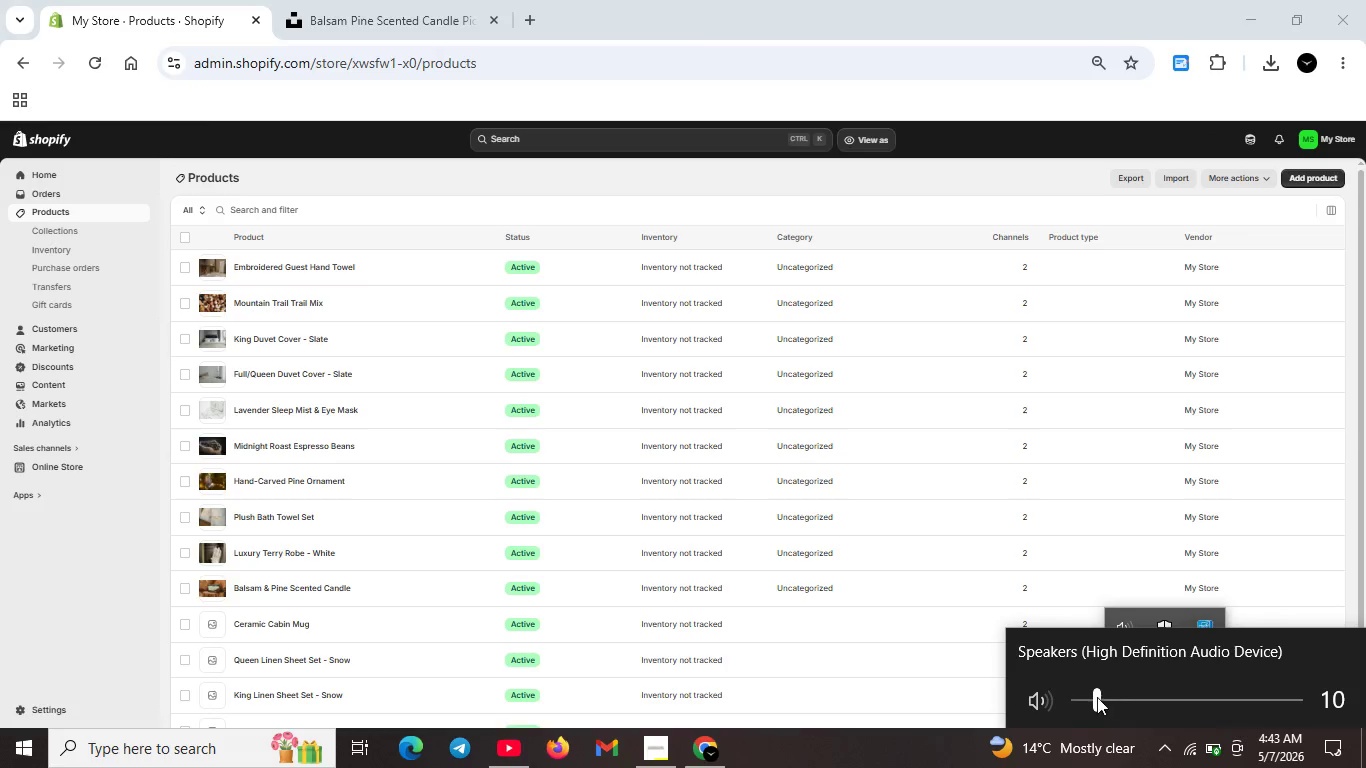 
left_click([1093, 695])
 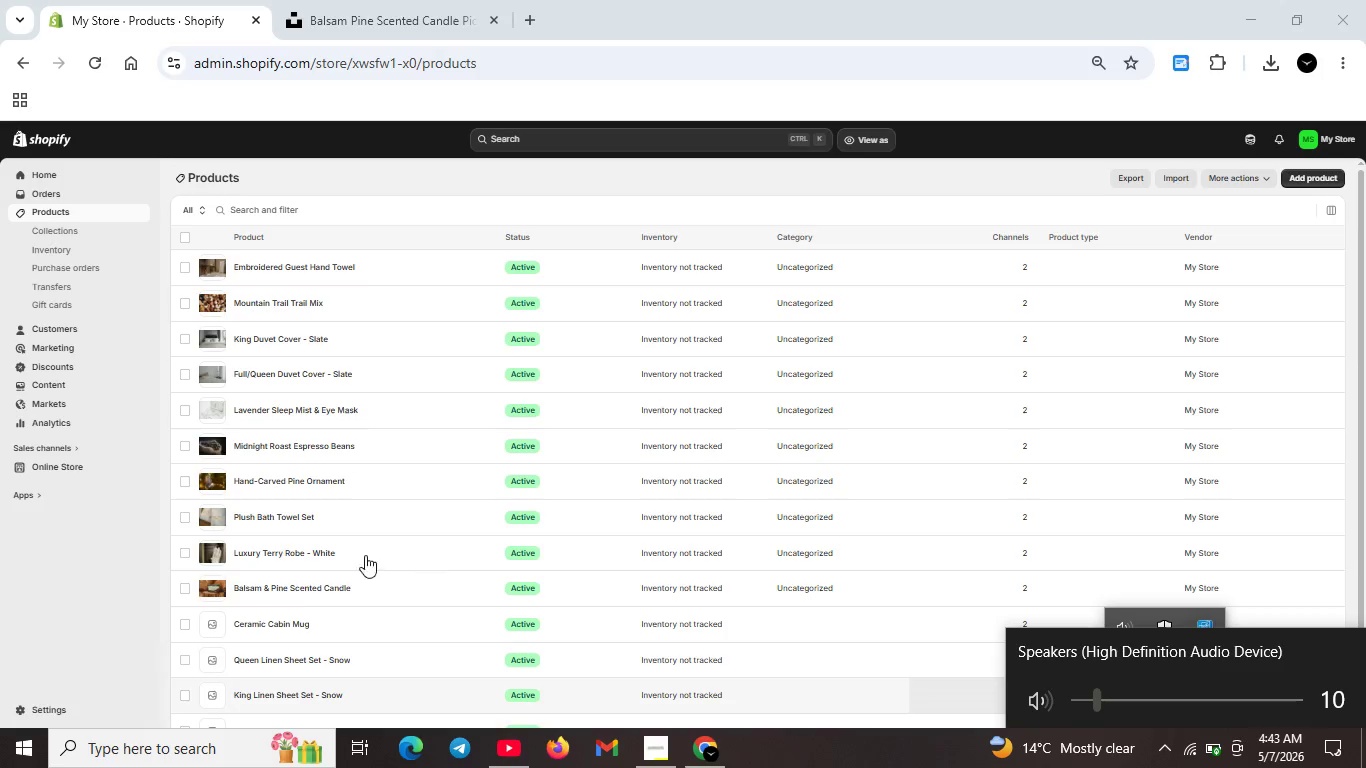 
left_click([282, 623])
 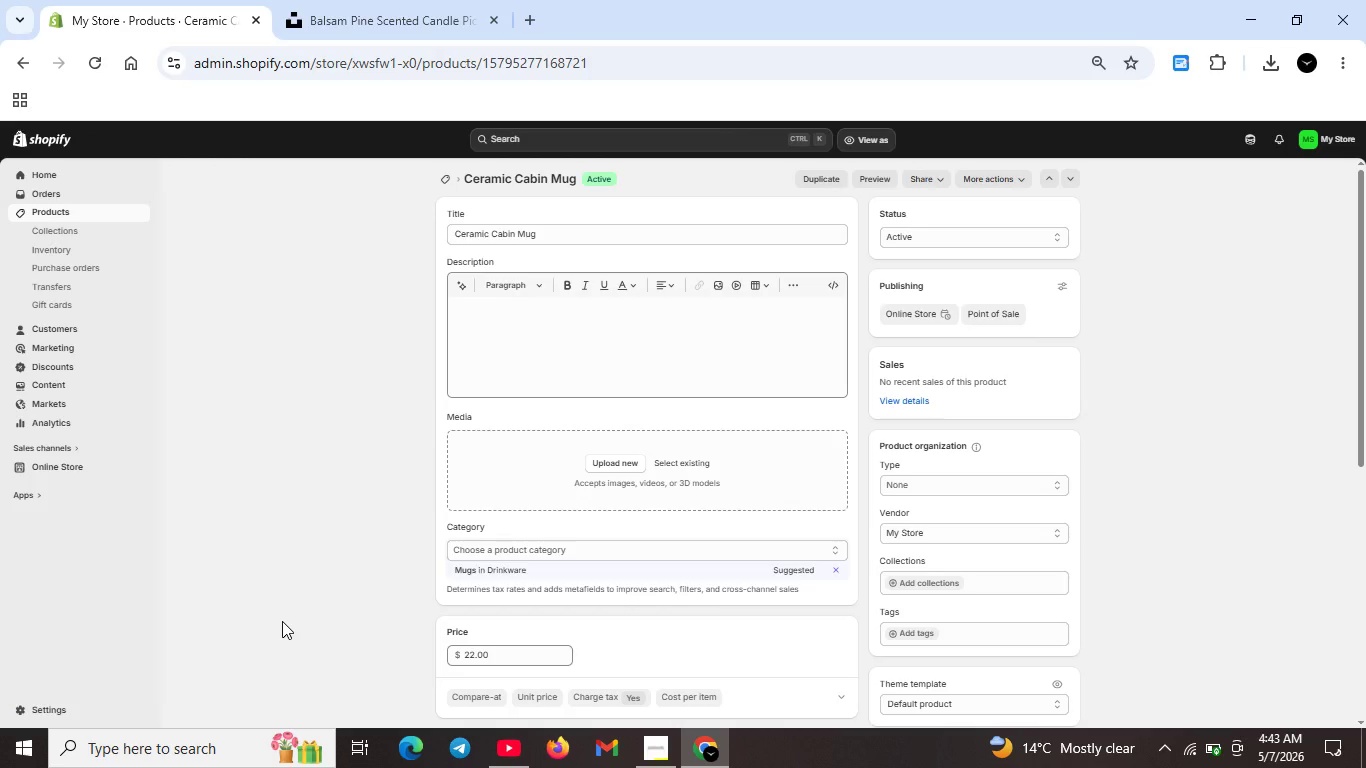 
wait(13.89)
 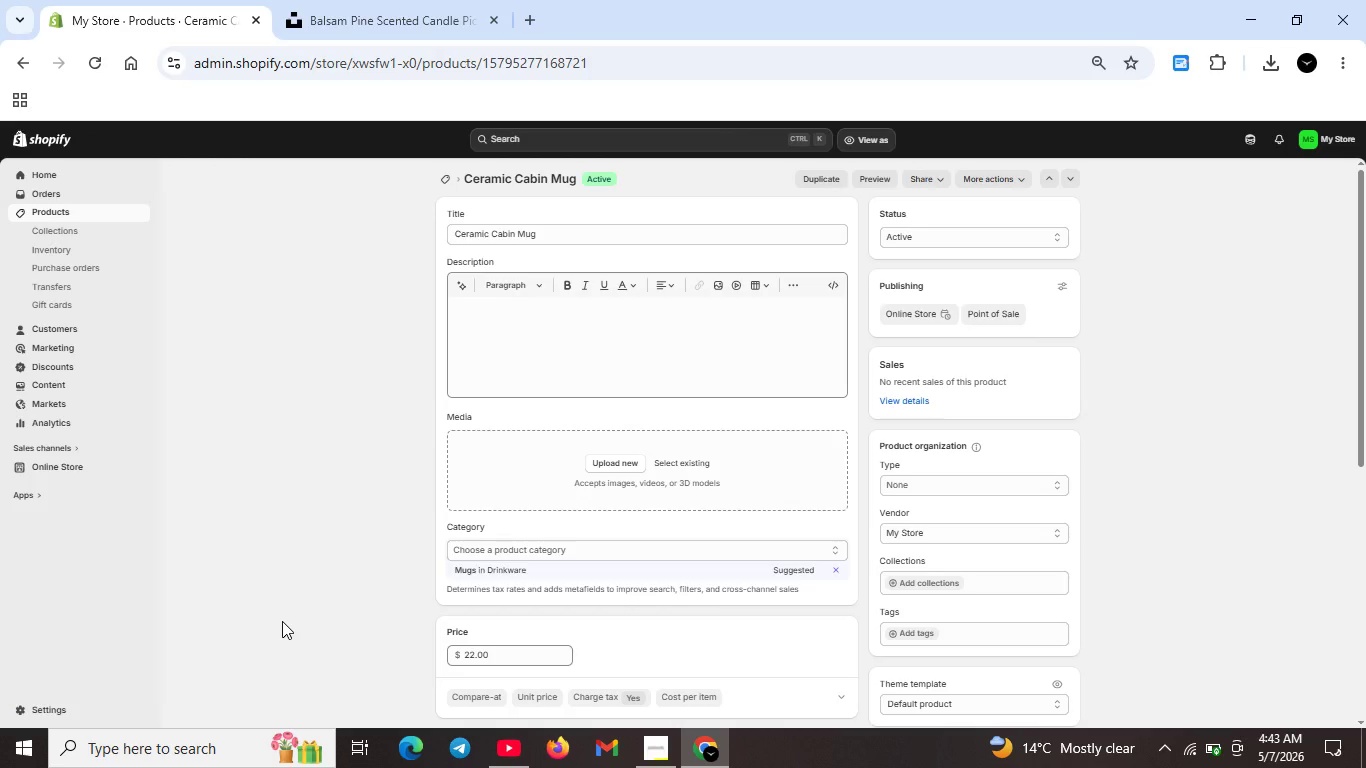 
left_click([836, 294])
 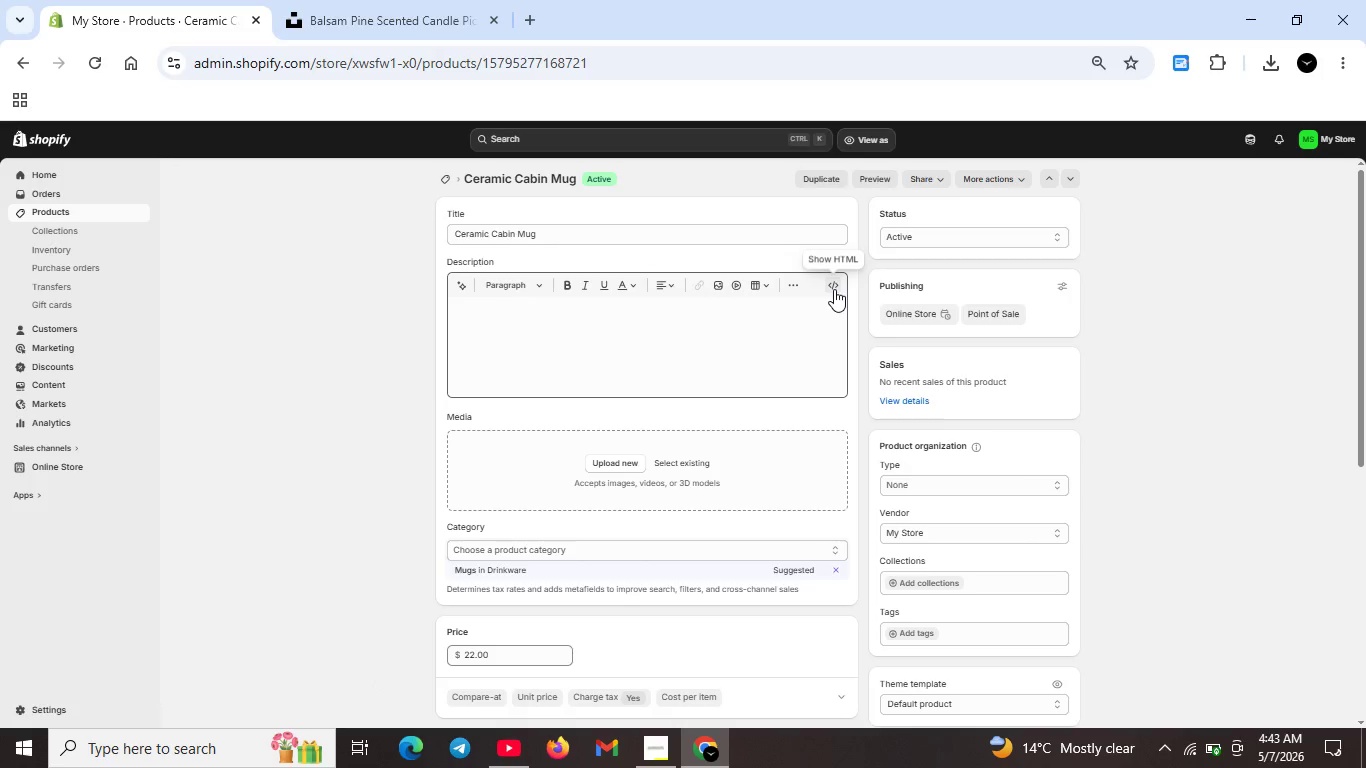 
left_click([834, 289])
 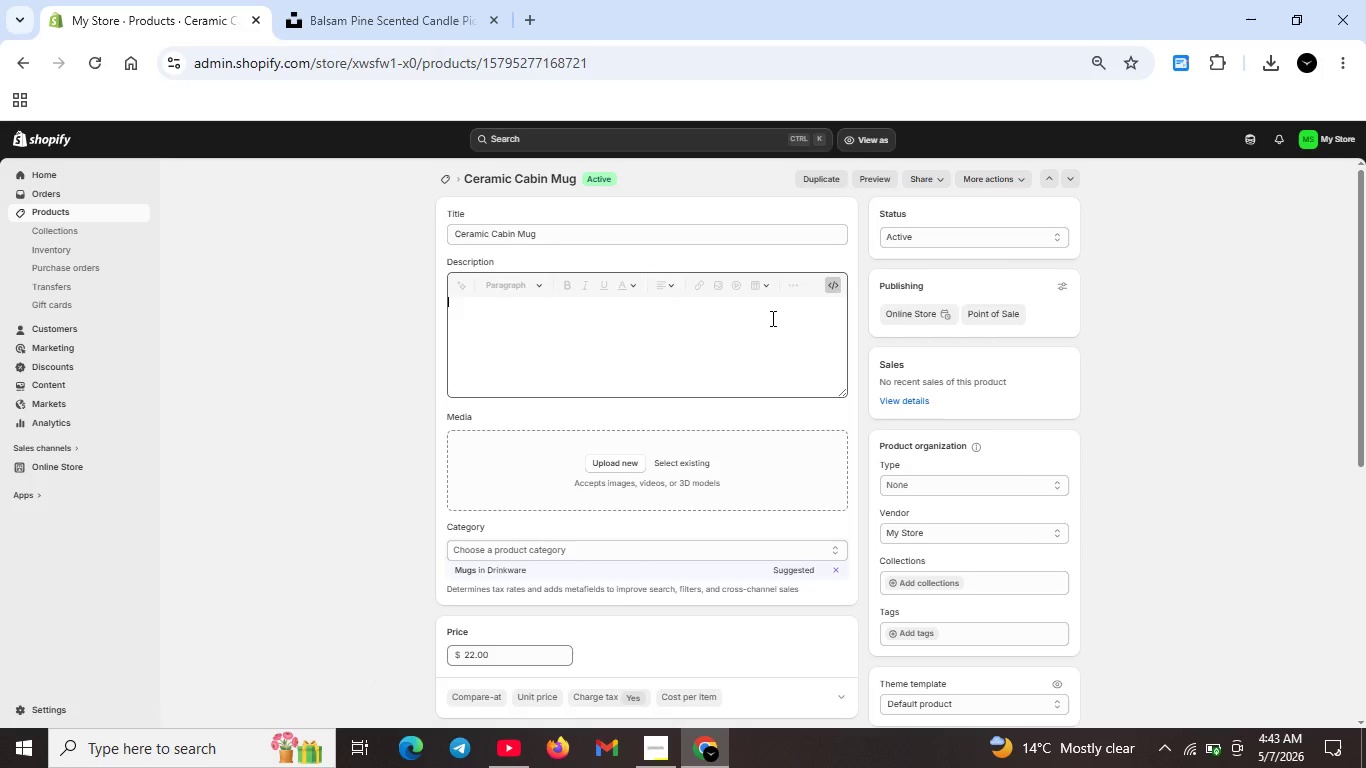 
double_click([771, 318])
 